 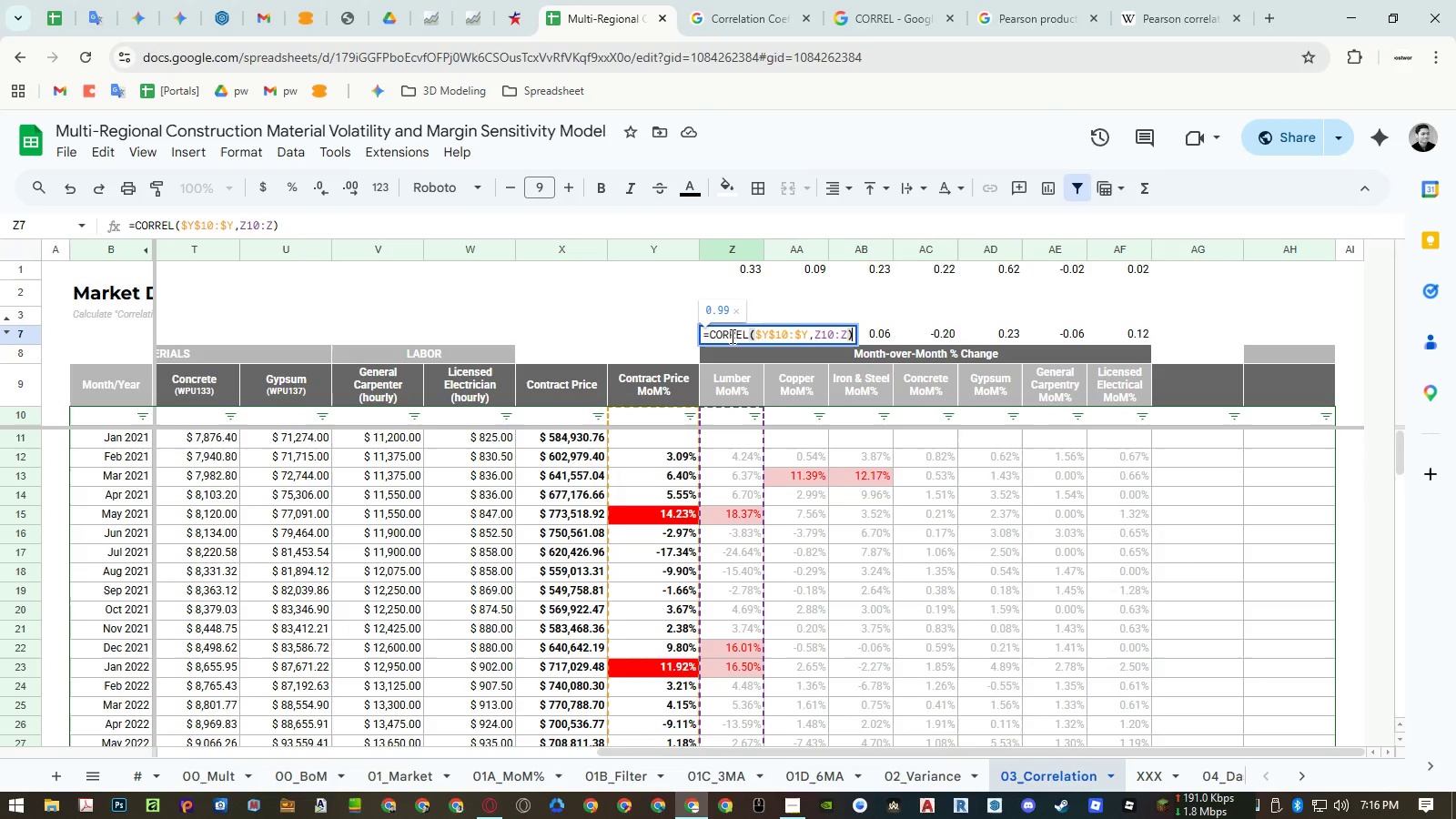 
double_click([747, 336])
 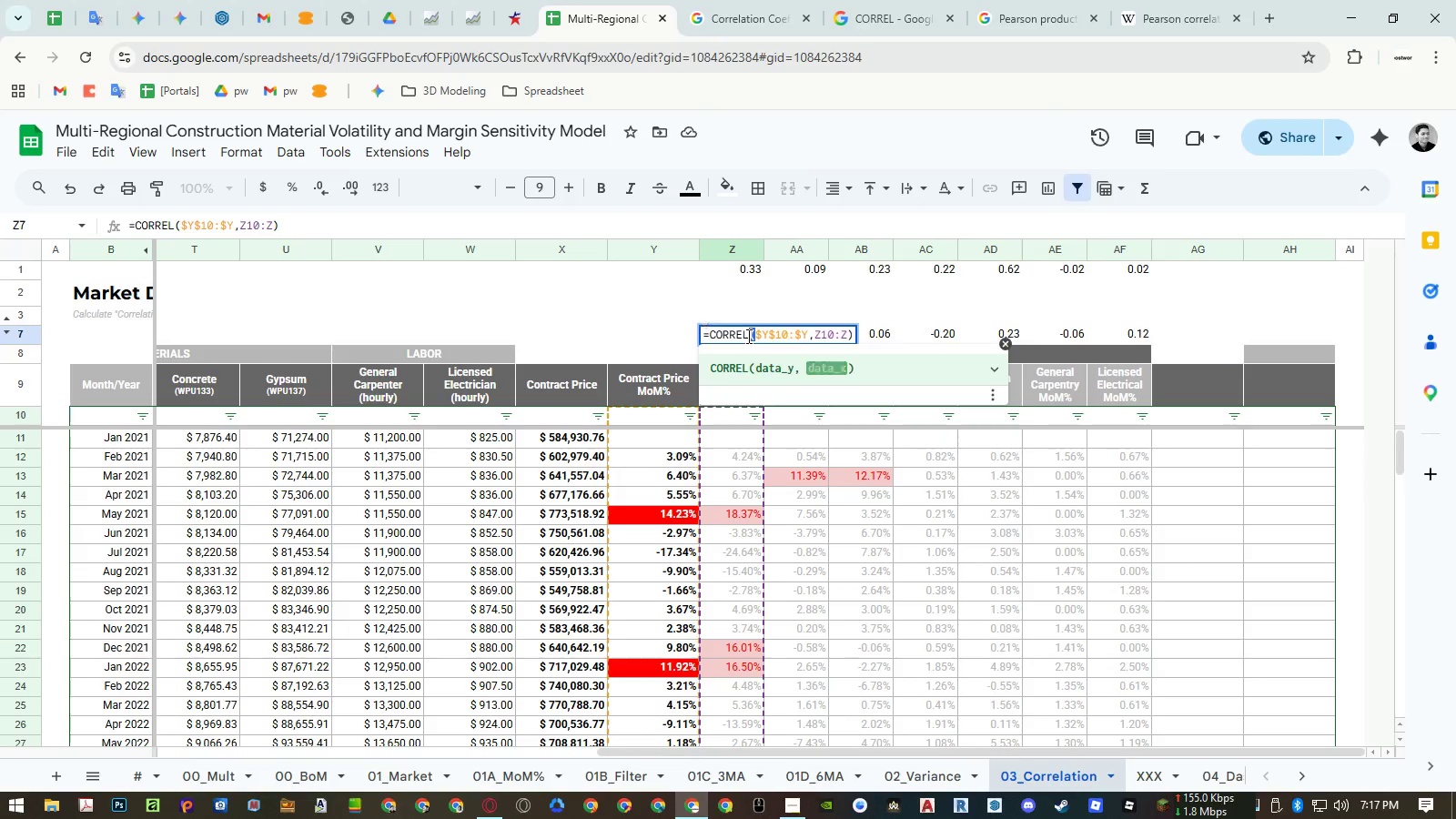 
triple_click([747, 336])
 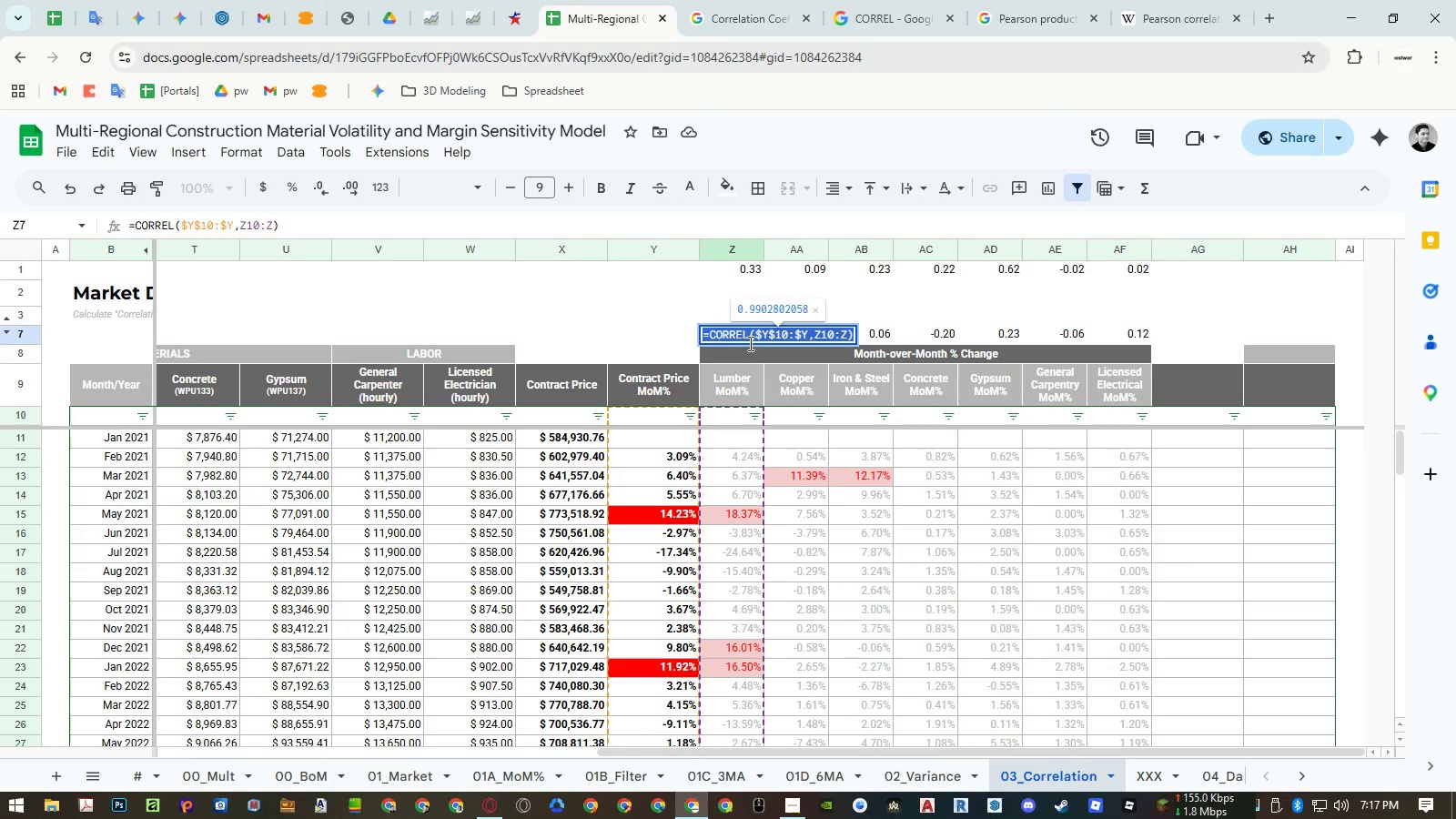 
key(Control+ControlLeft)
 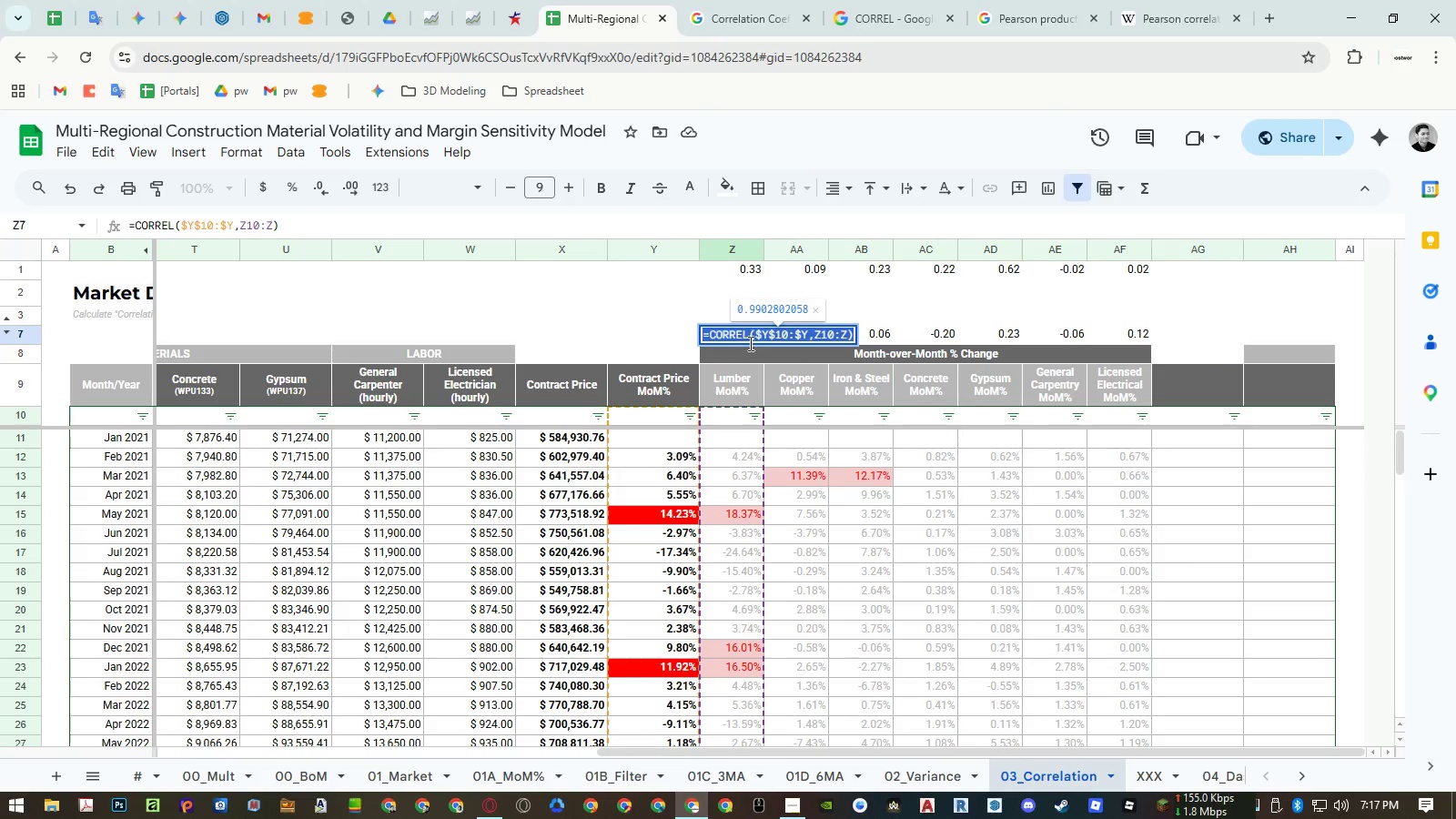 
key(Control+C)
 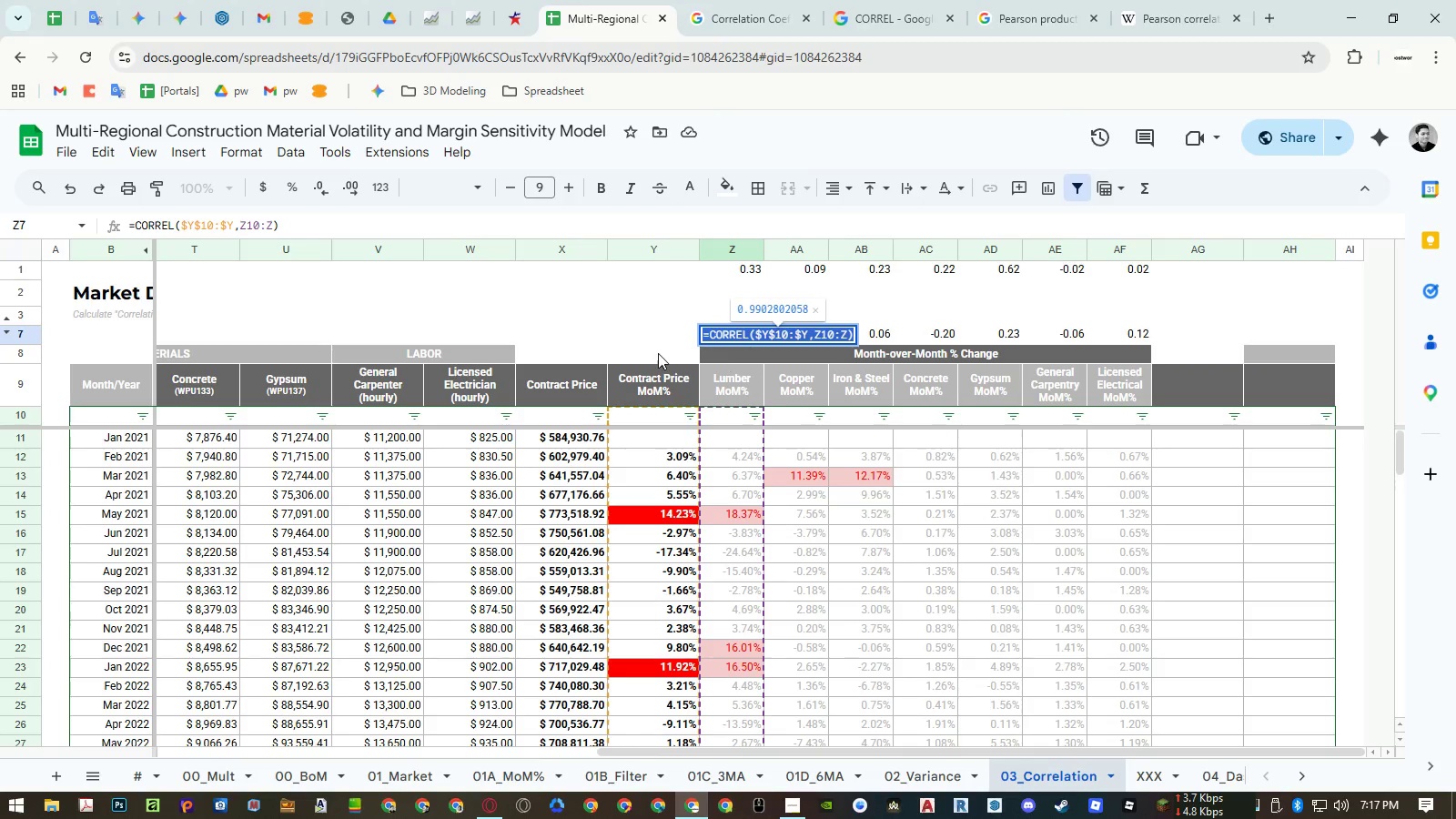 
key(Escape)
 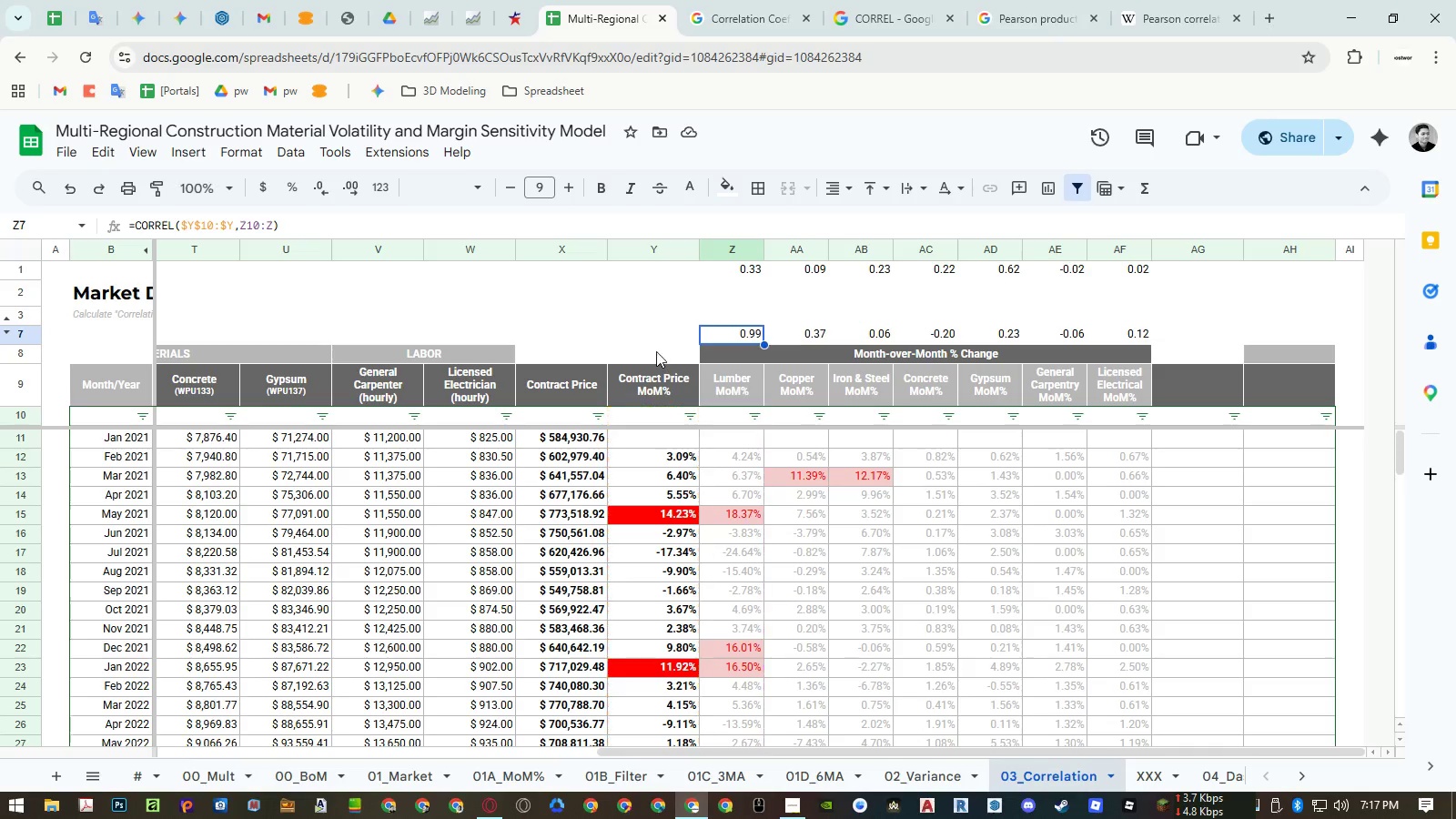 
key(Escape)
 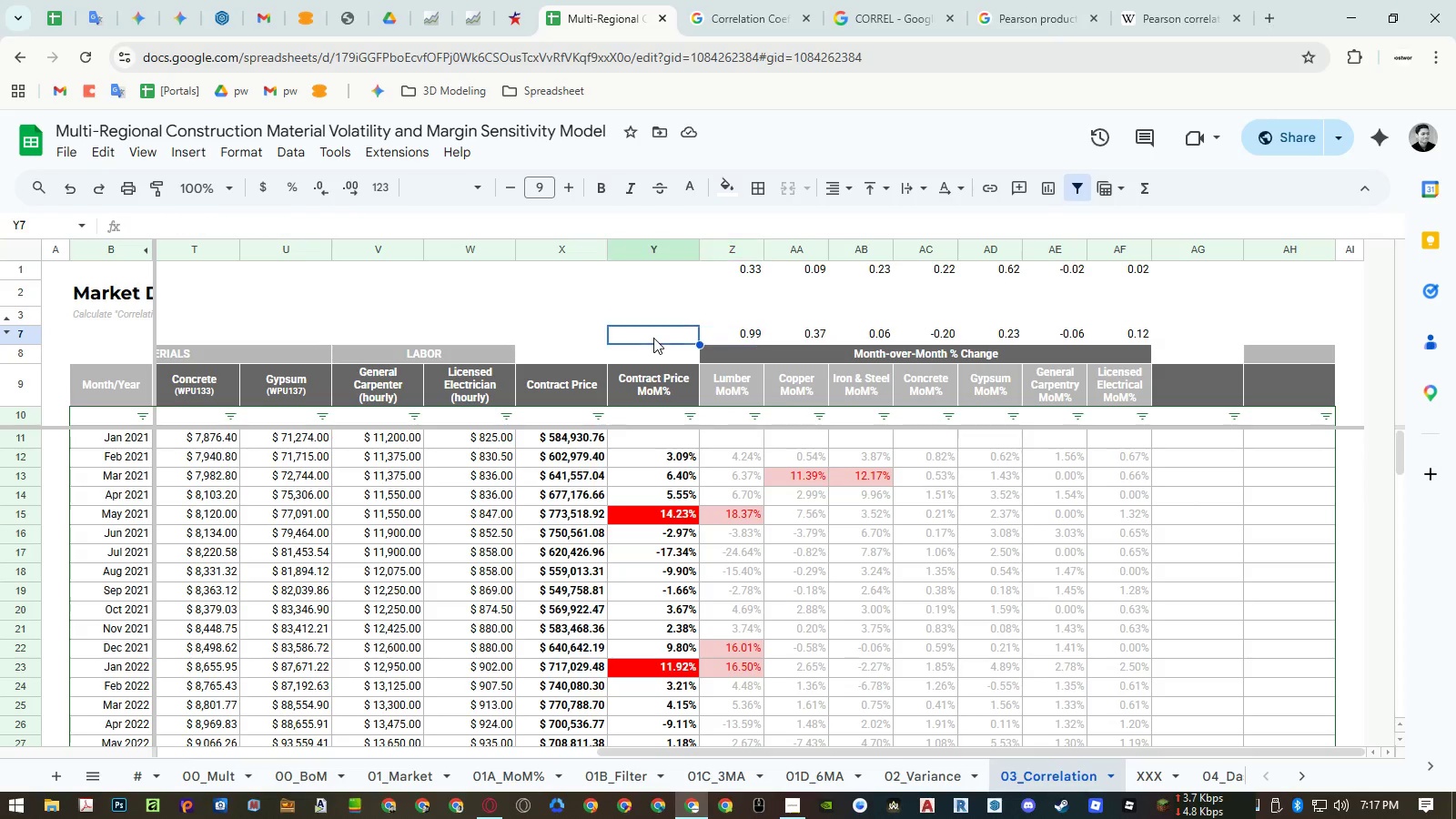 
double_click([653, 338])
 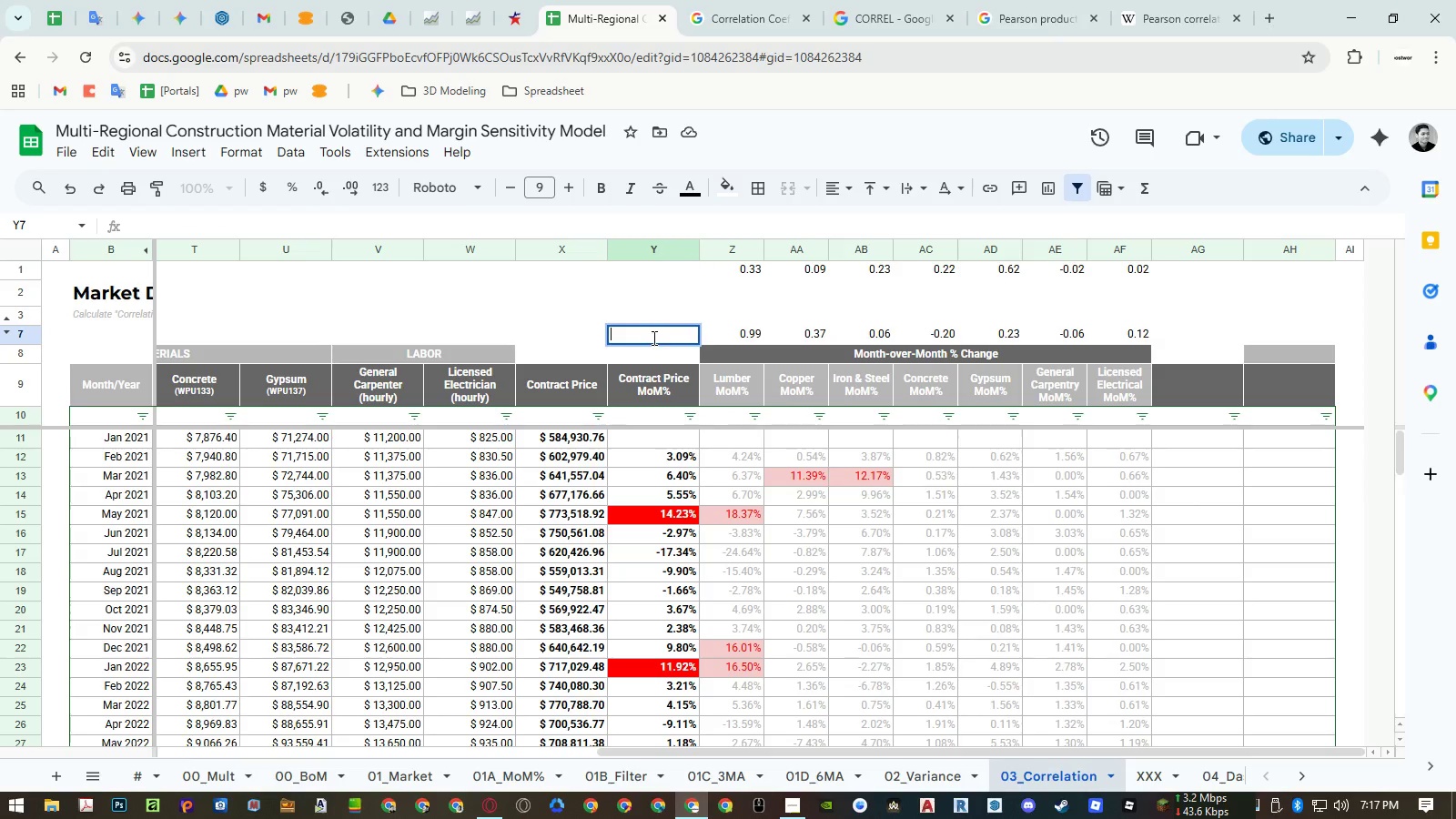 
key(Control+ControlLeft)
 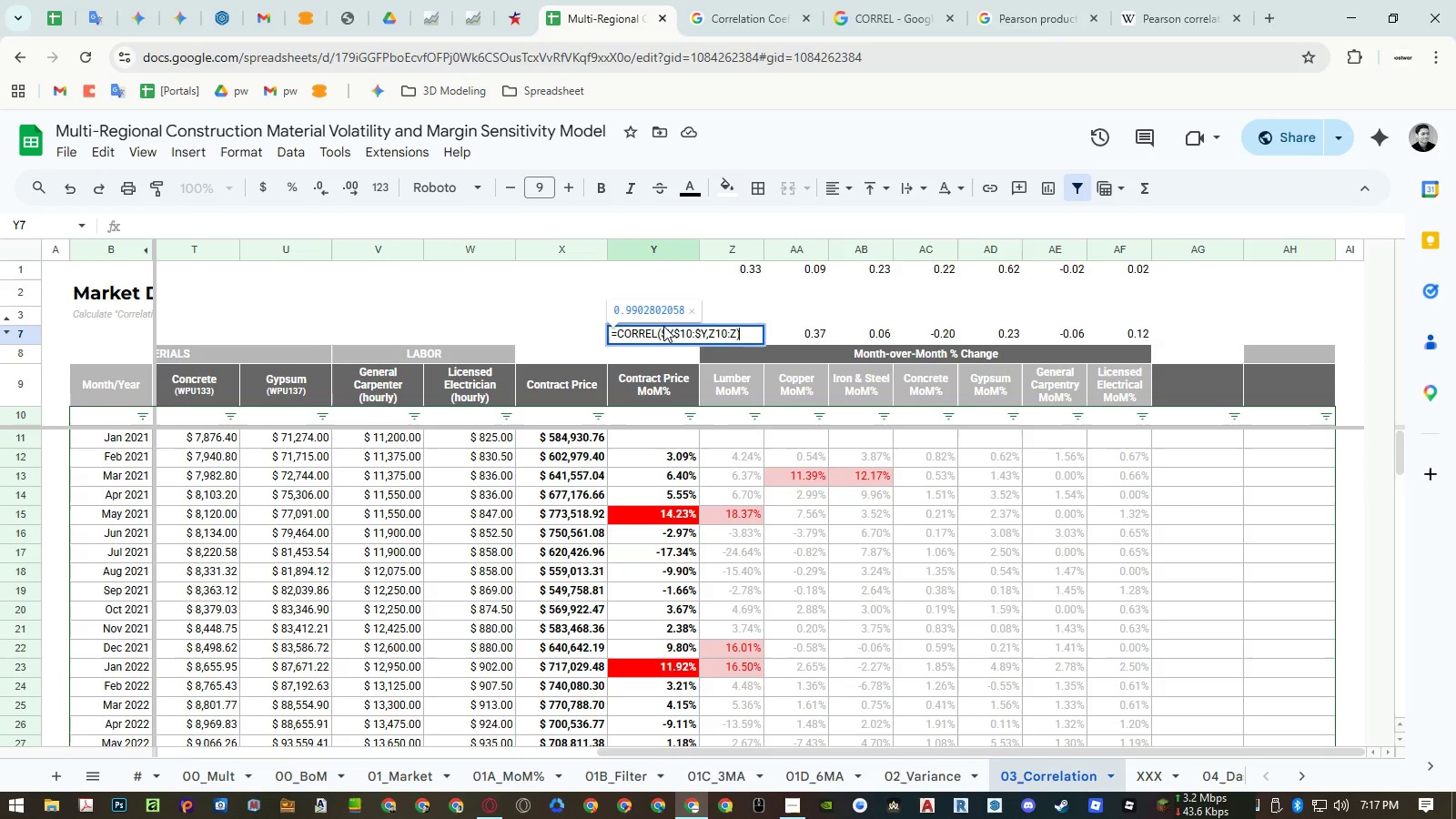 
key(Control+V)
 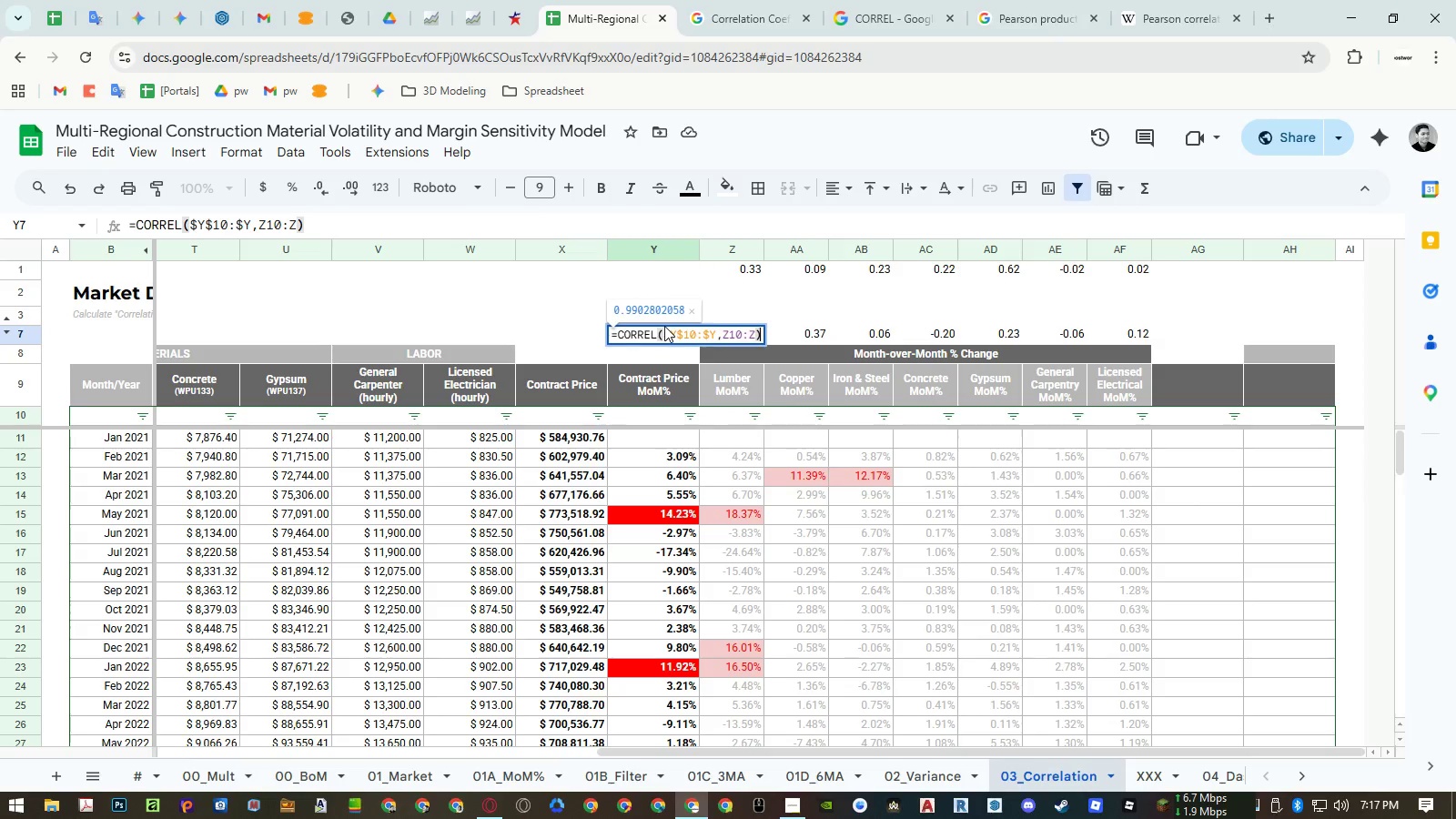 
key(Enter)
 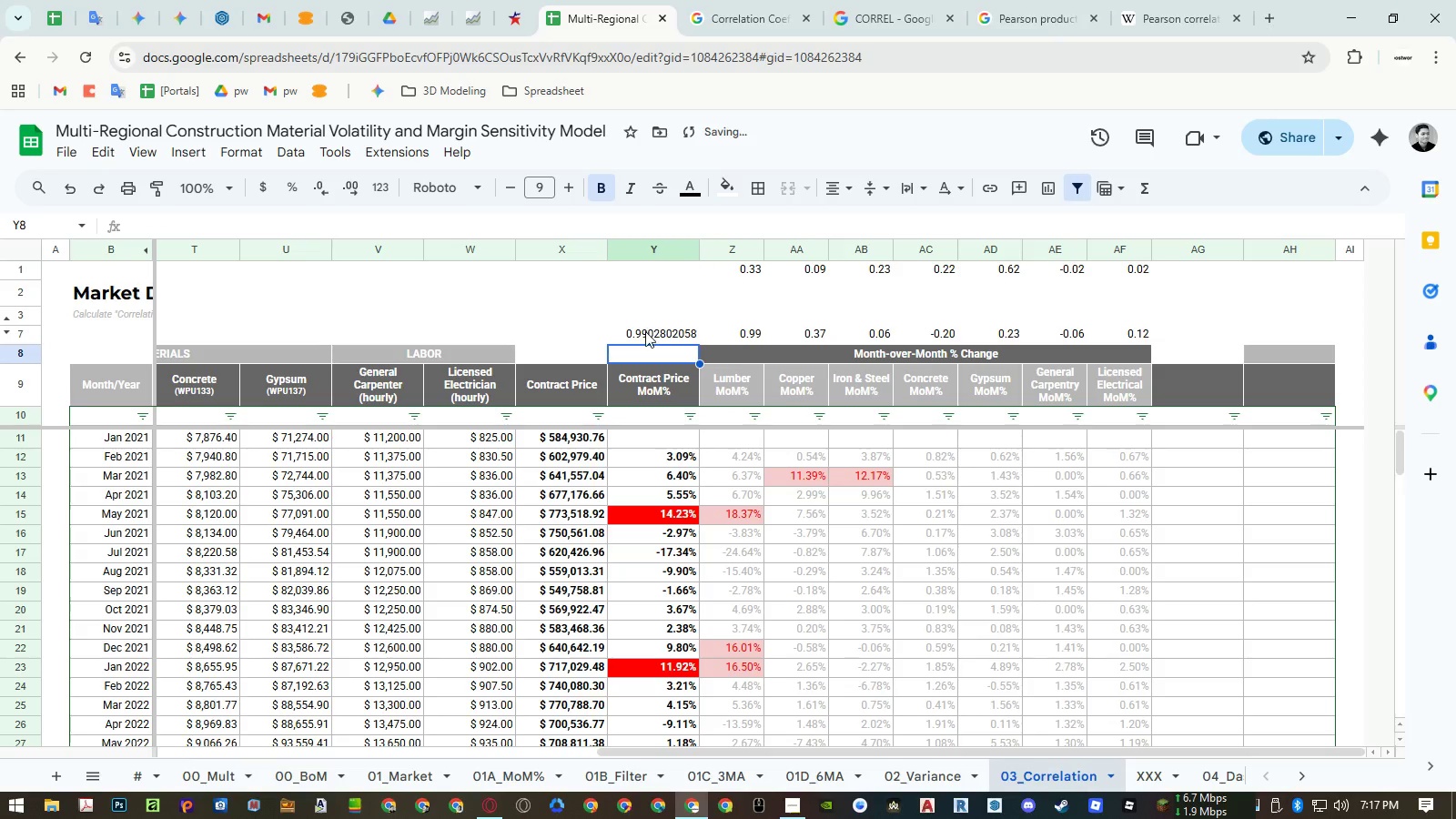 
double_click([645, 331])
 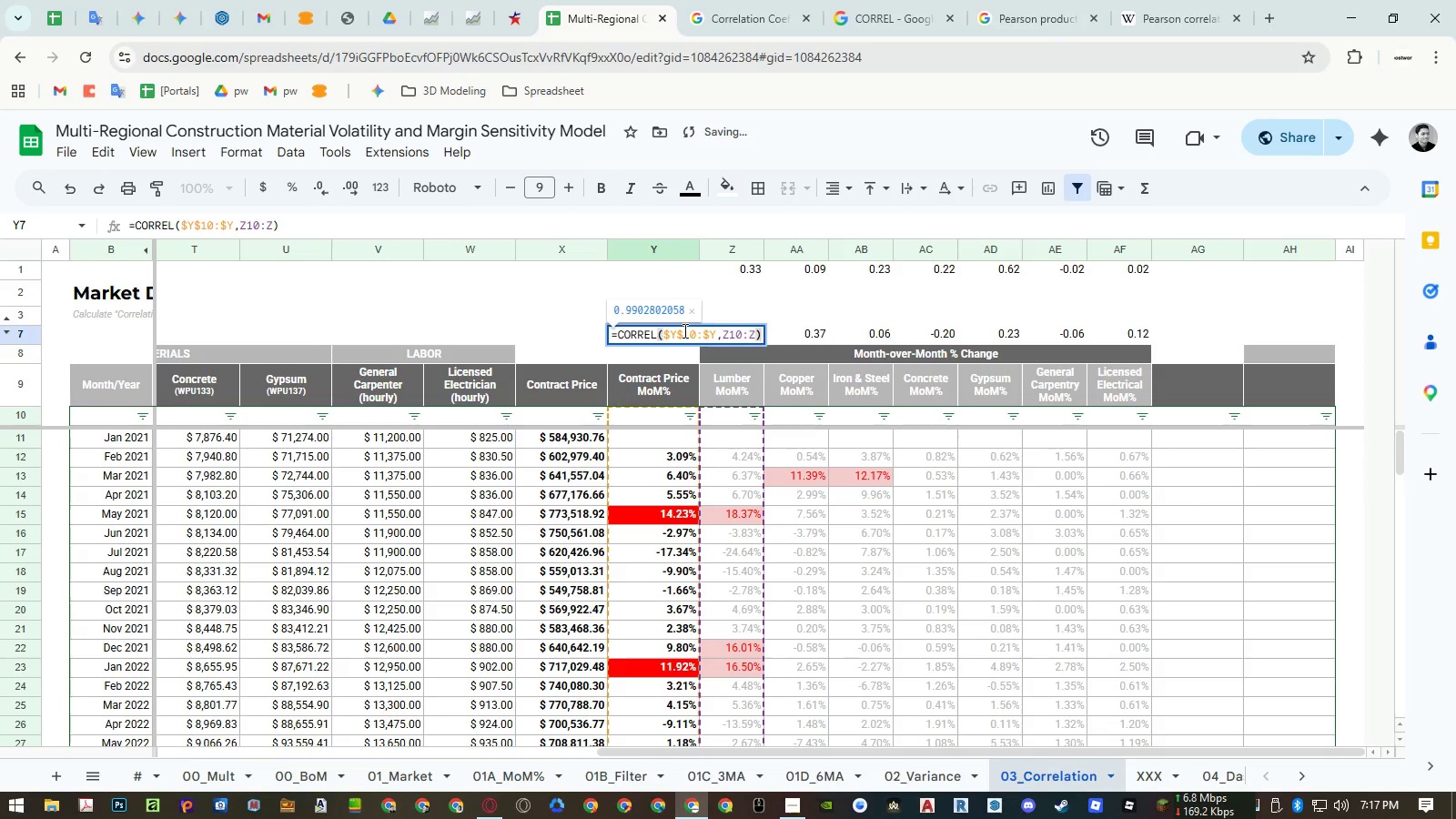 
left_click([683, 330])
 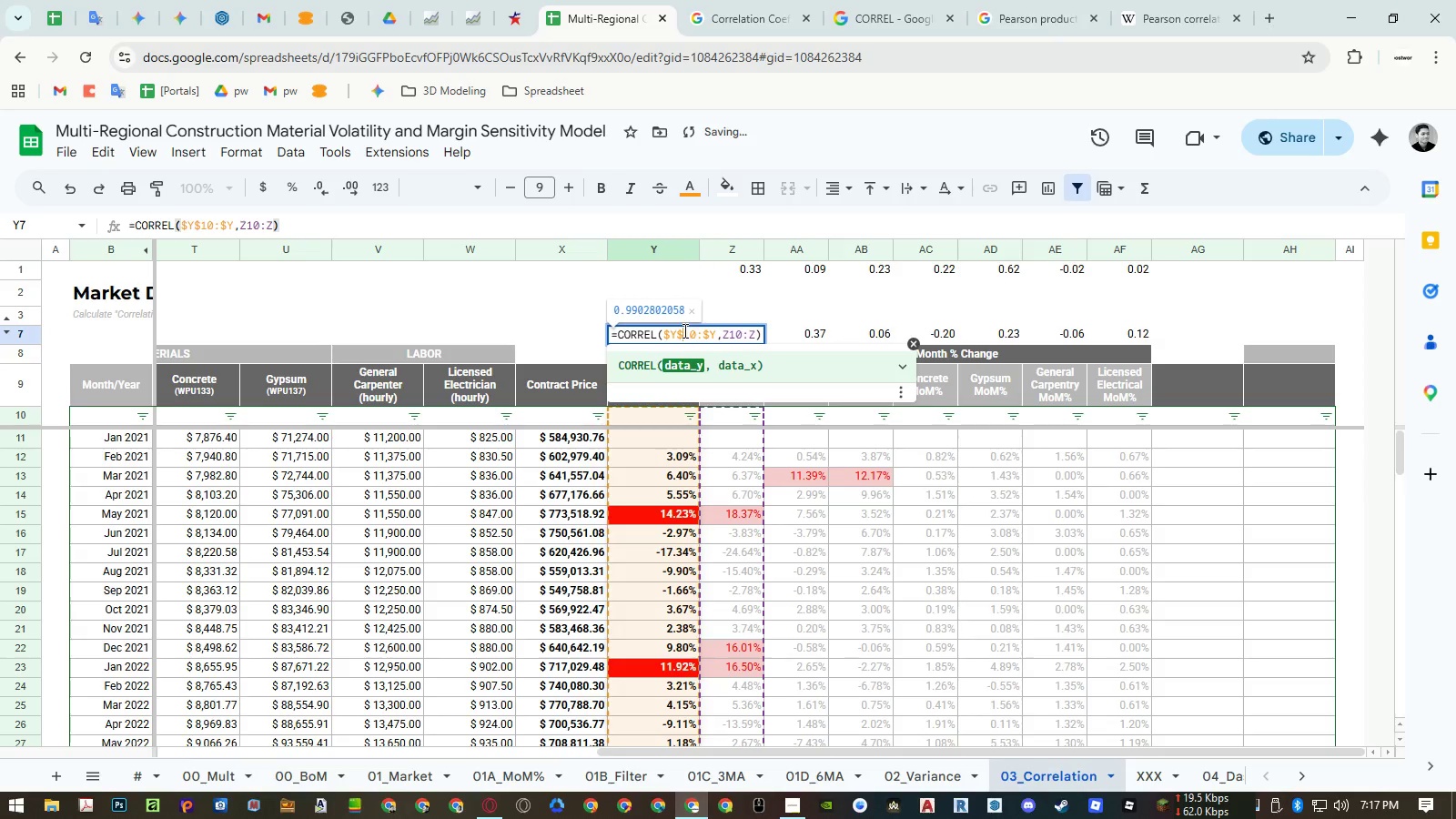 
left_click_drag(start_coordinate=[683, 330], to_coordinate=[754, 336])
 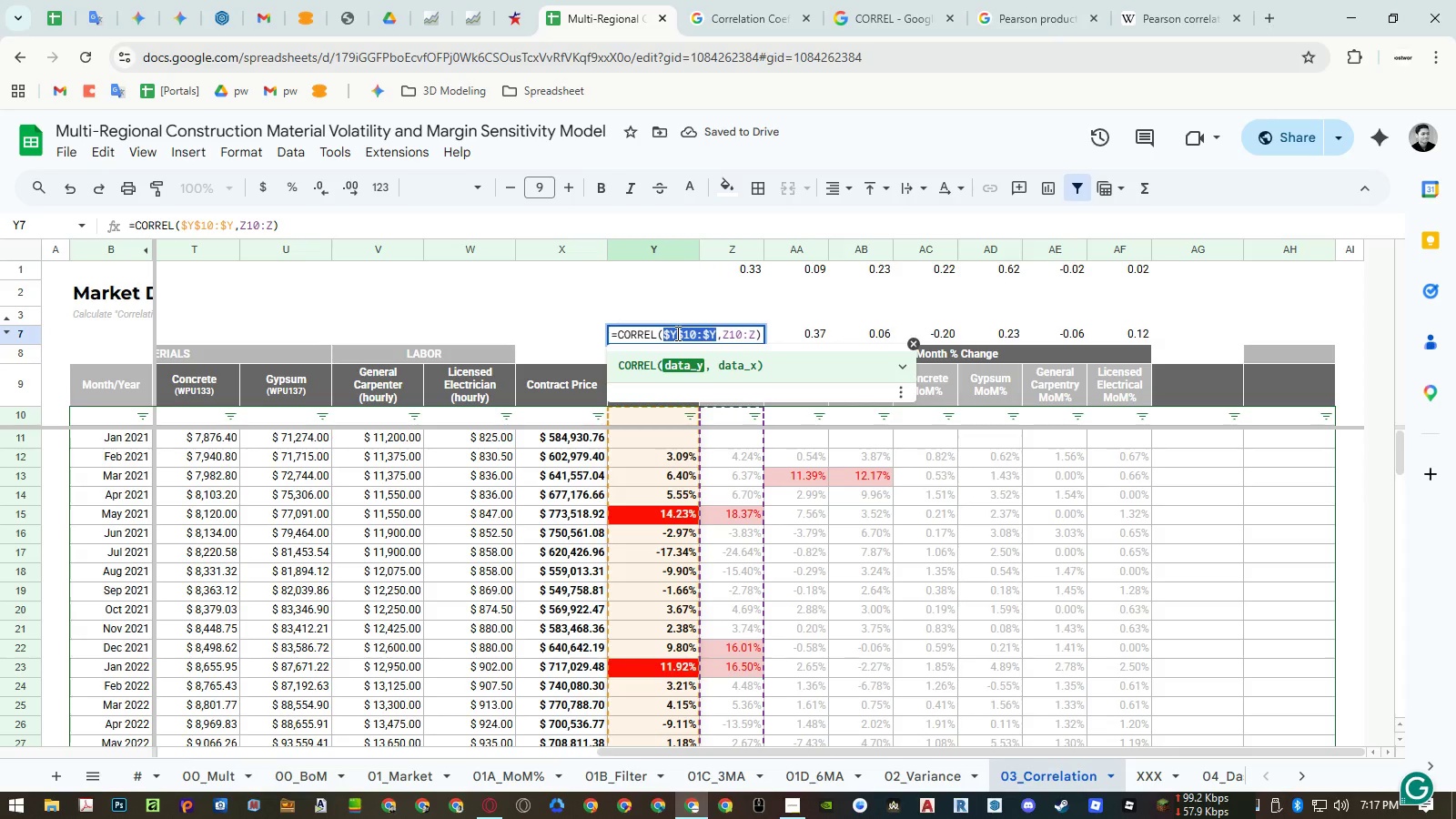 
left_click([676, 333])
 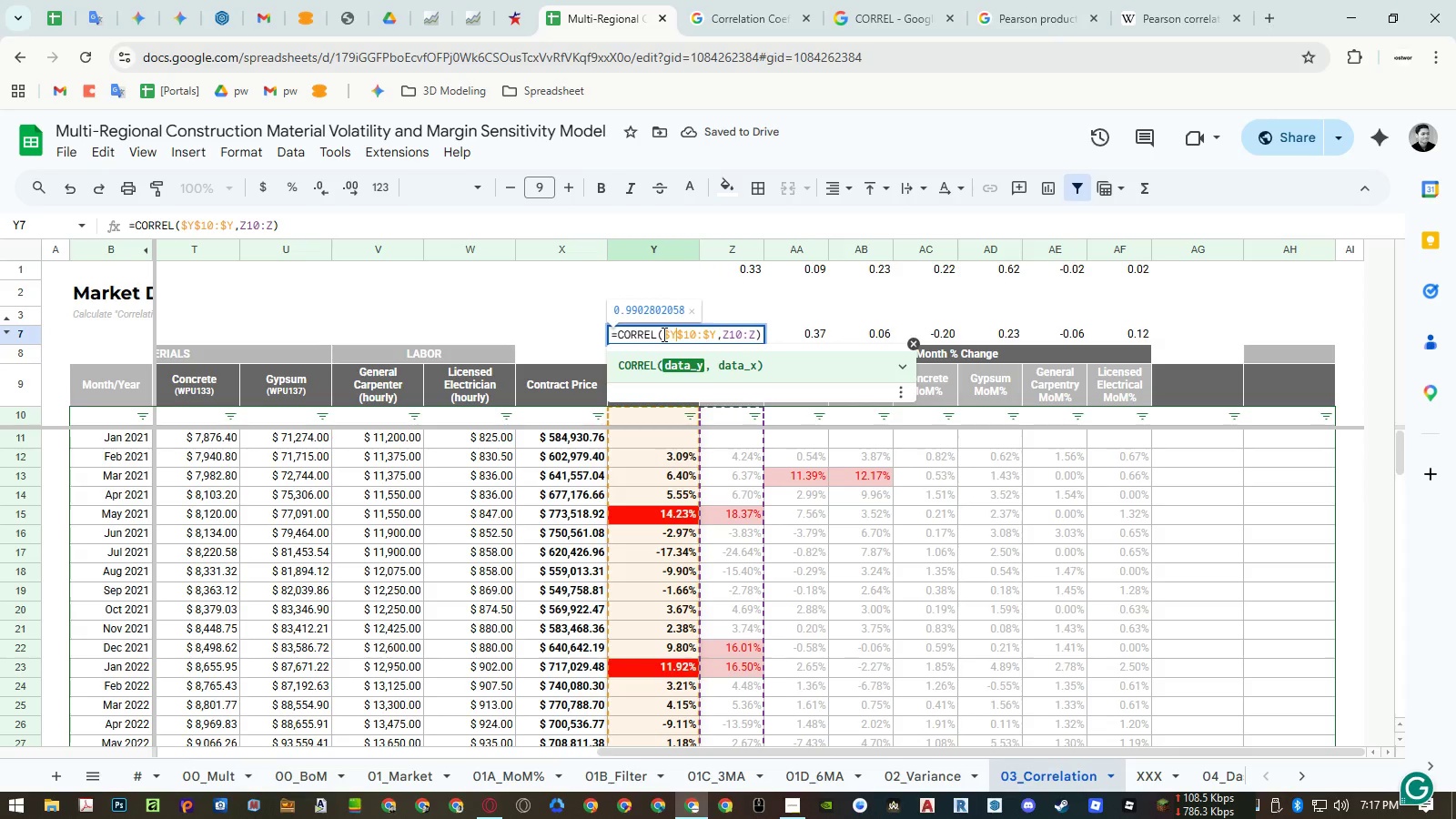 
left_click_drag(start_coordinate=[662, 334], to_coordinate=[753, 331])
 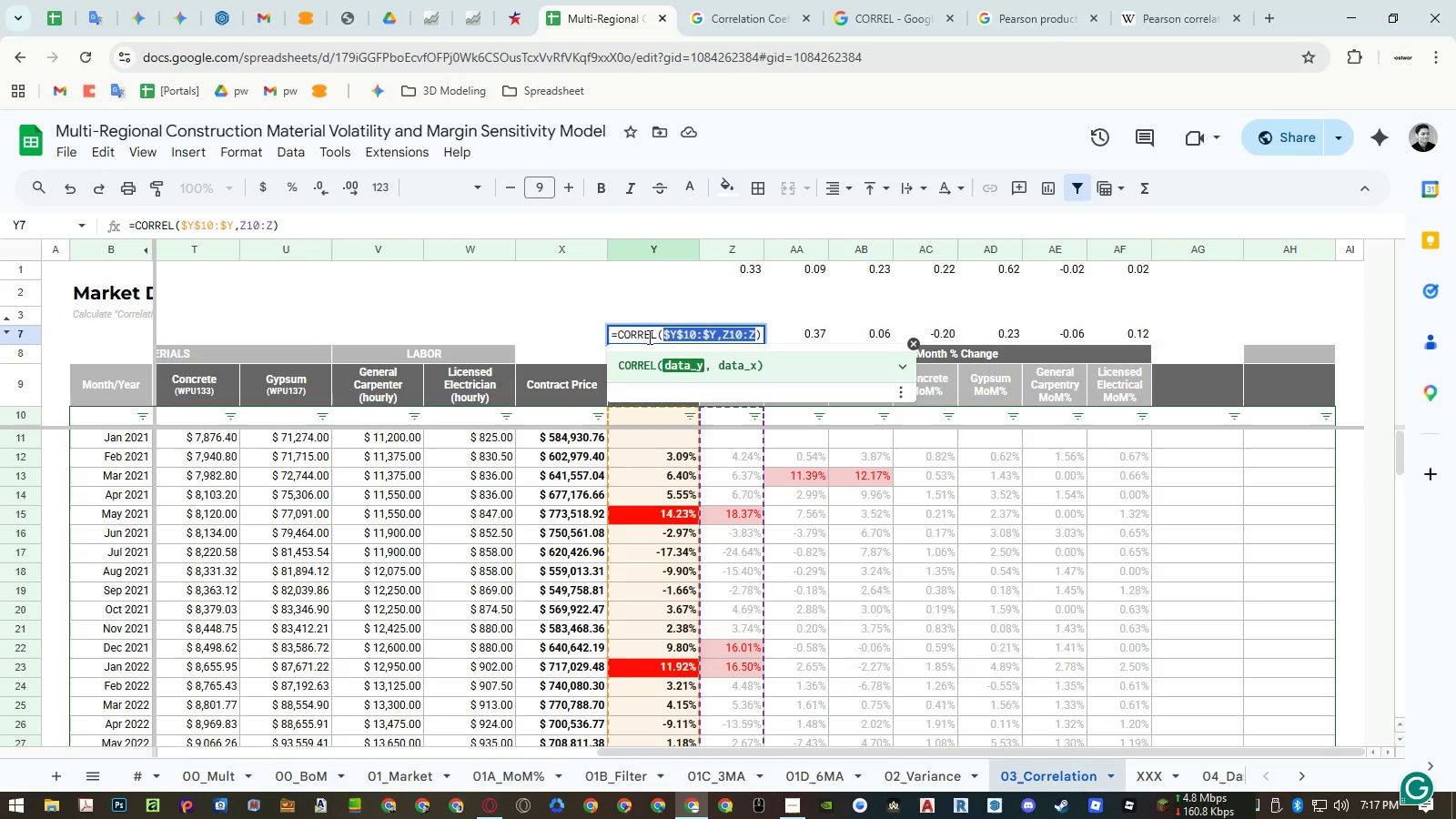 
wait(7.38)
 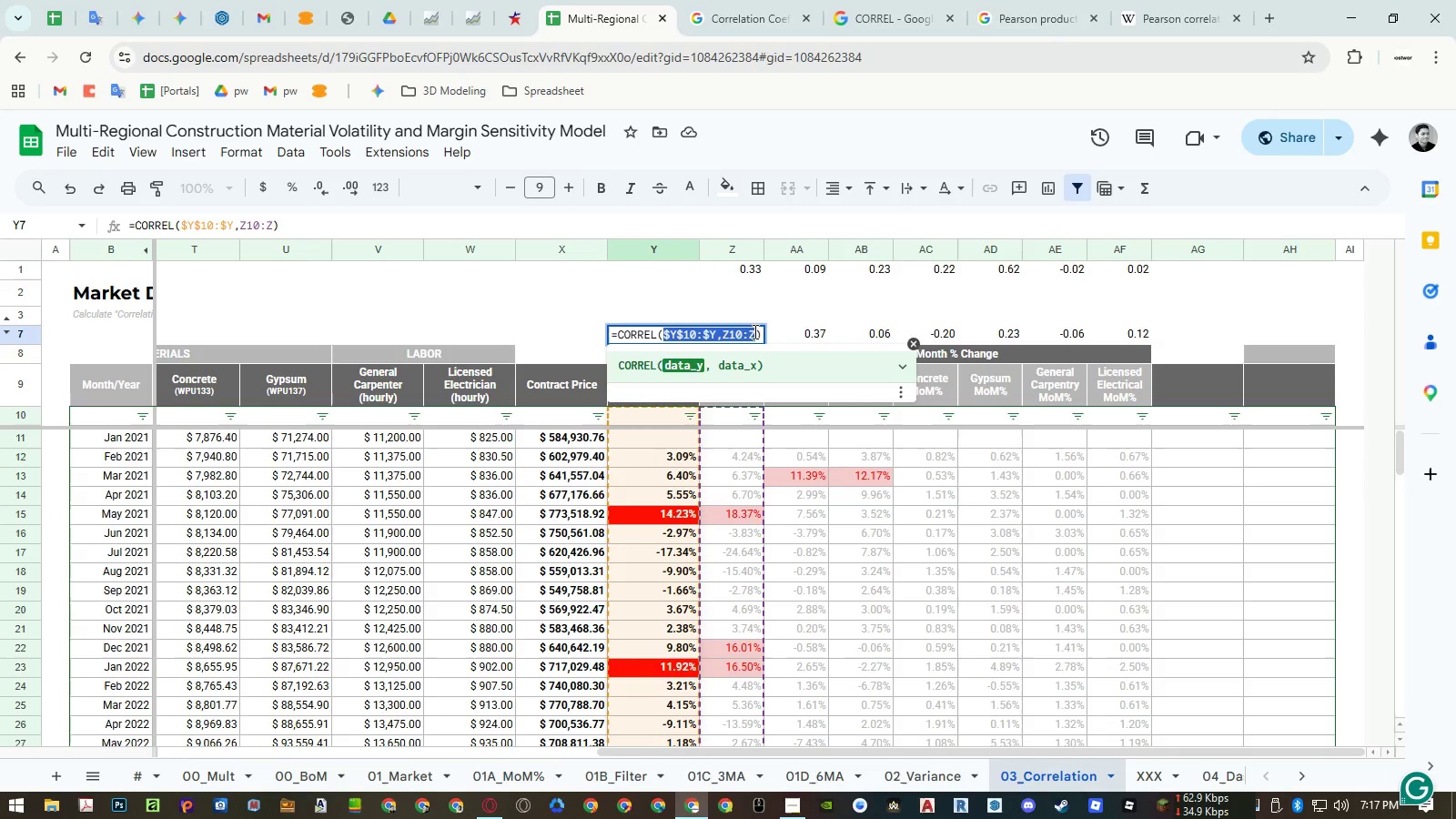 
key(Backspace)
 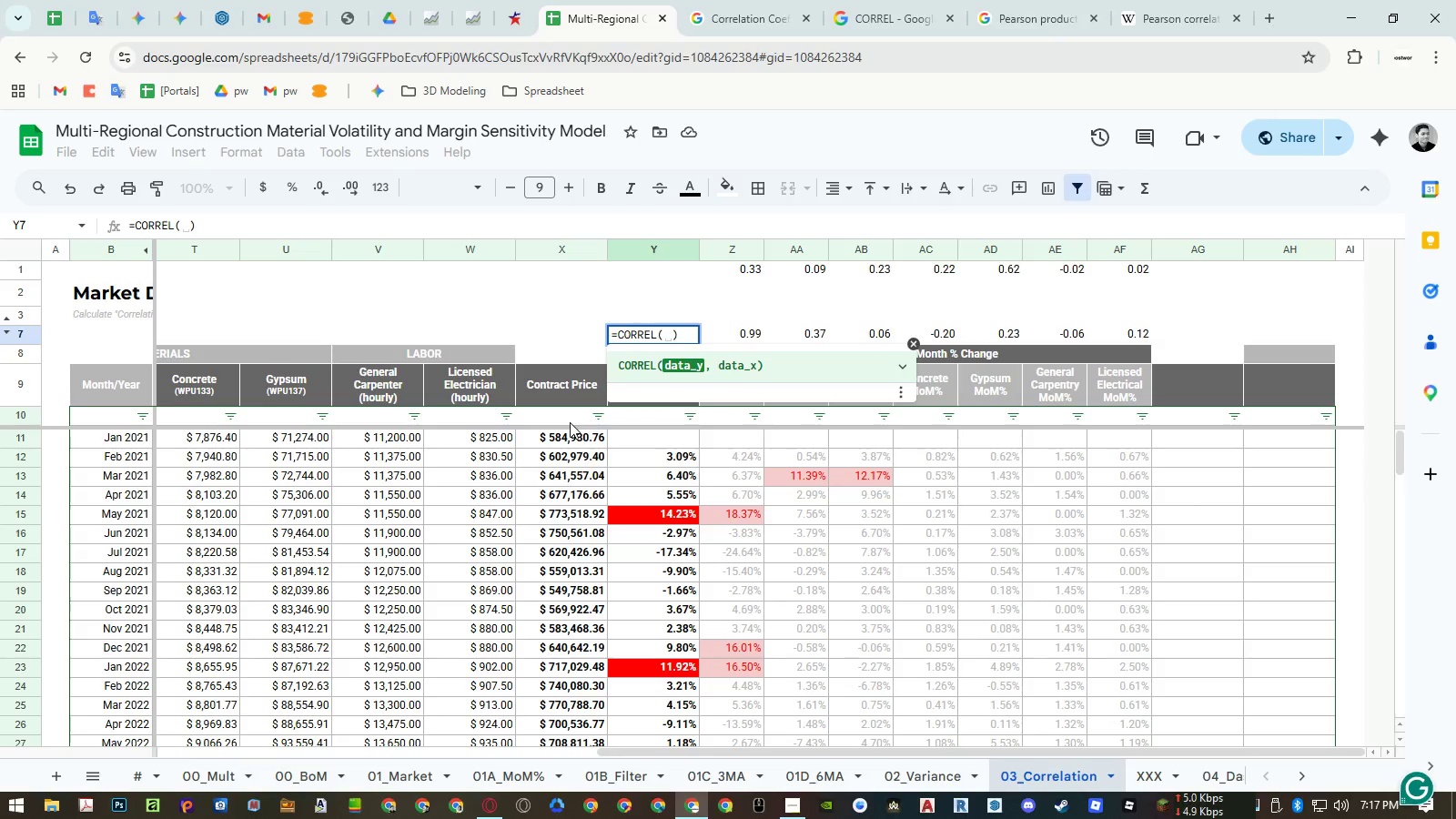 
left_click_drag(start_coordinate=[570, 422], to_coordinate=[569, 464])
 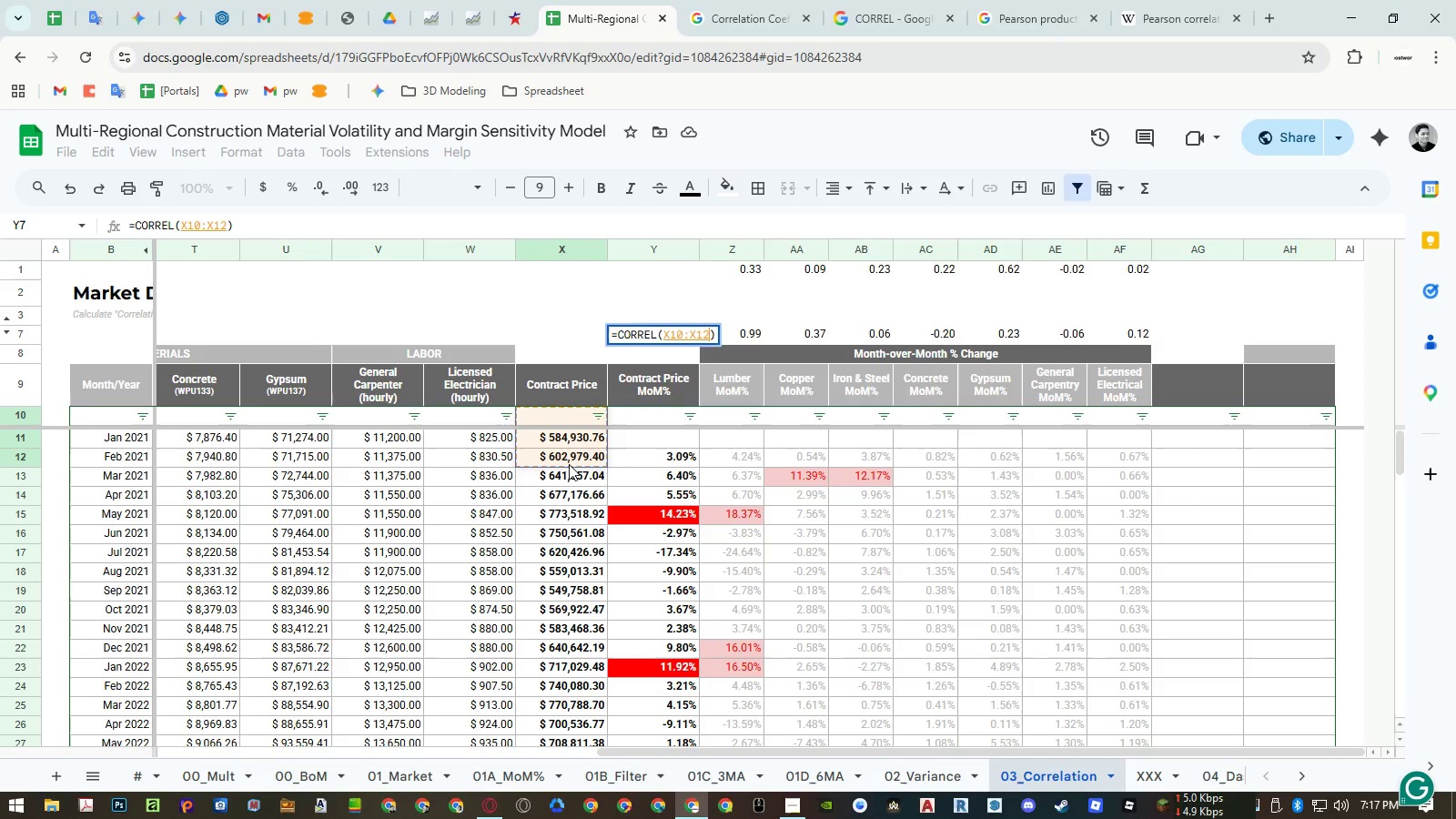 
key(Backspace)
 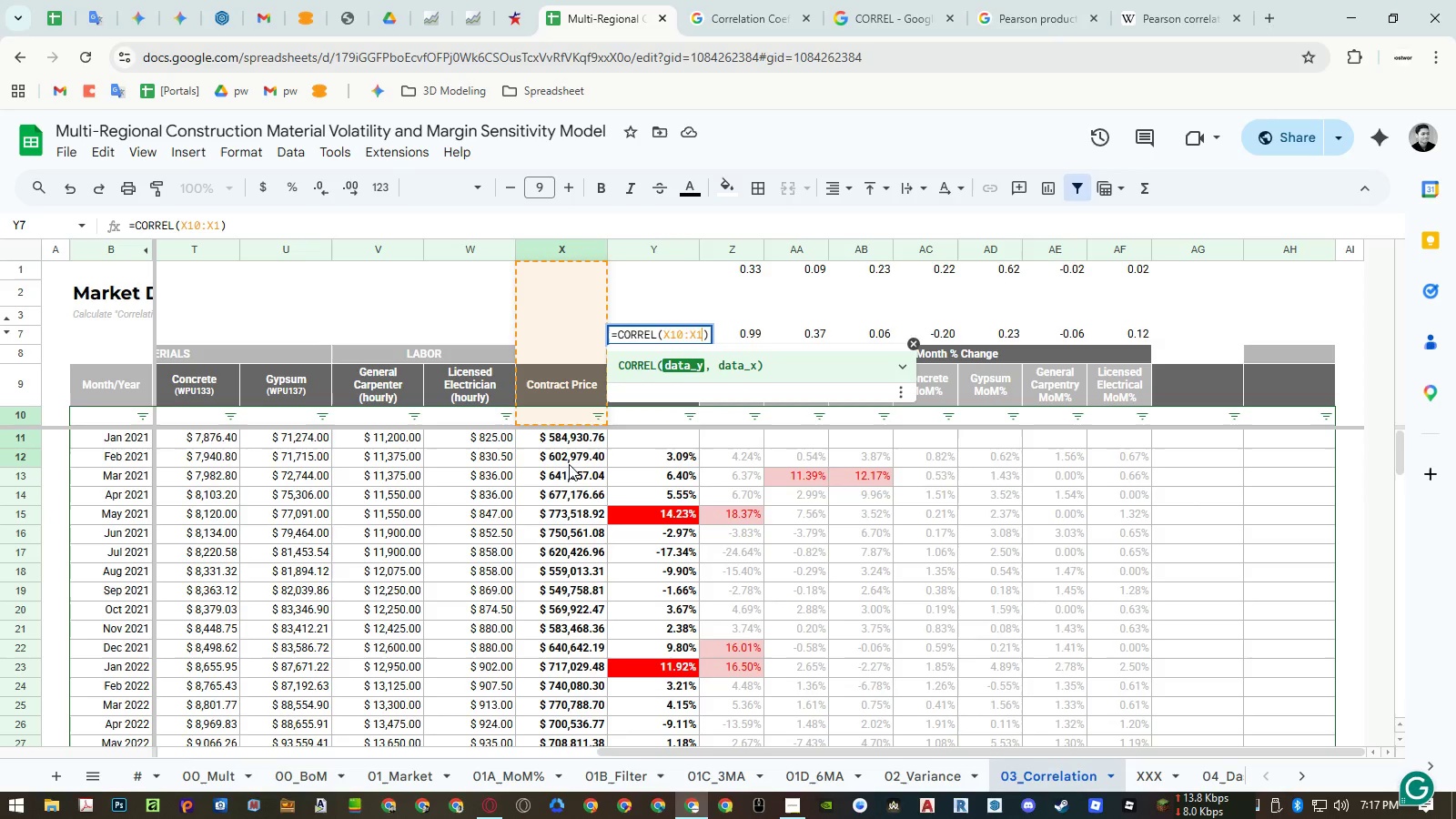 
key(Backspace)
 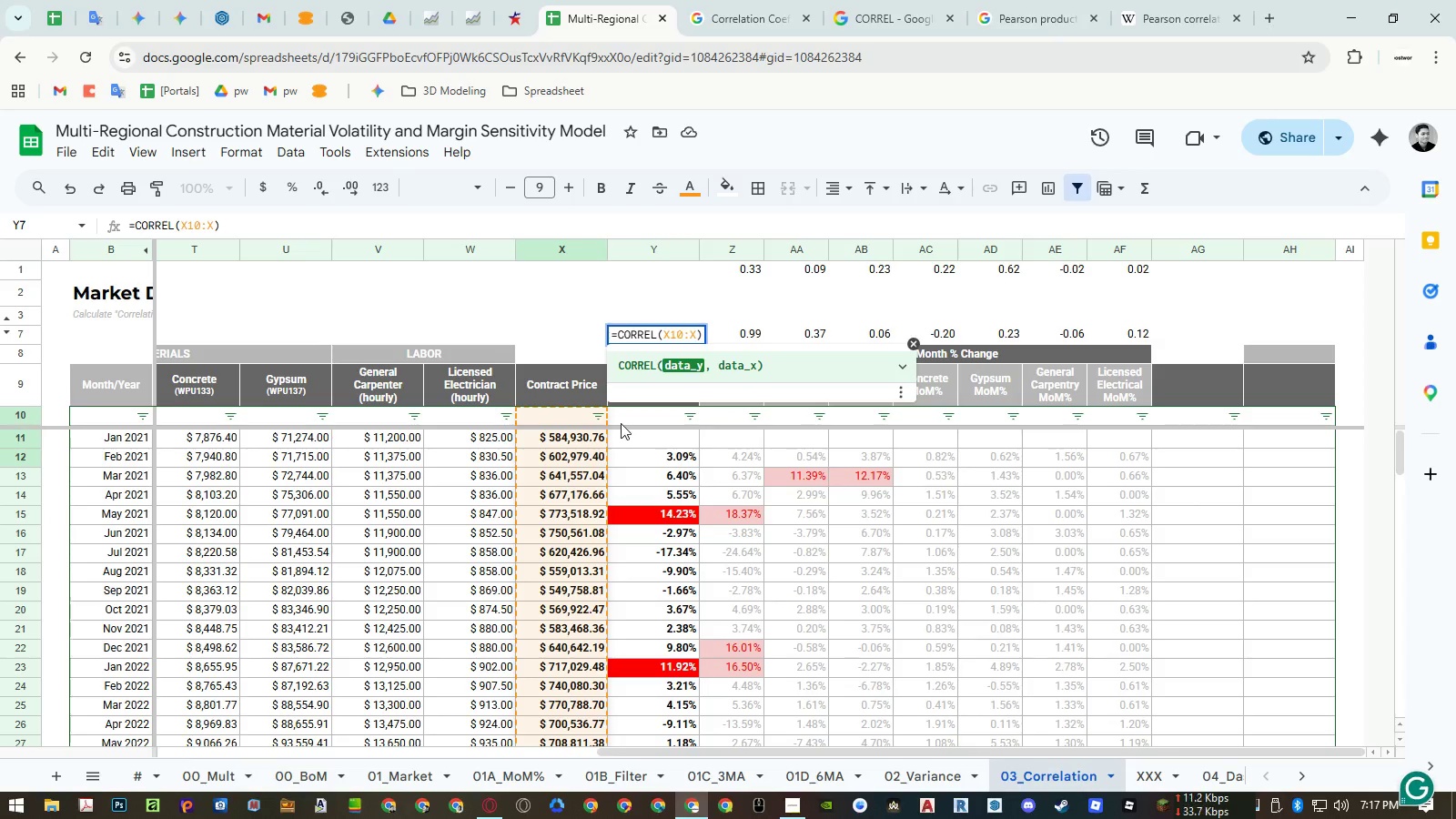 
left_click_drag(start_coordinate=[631, 419], to_coordinate=[632, 458])
 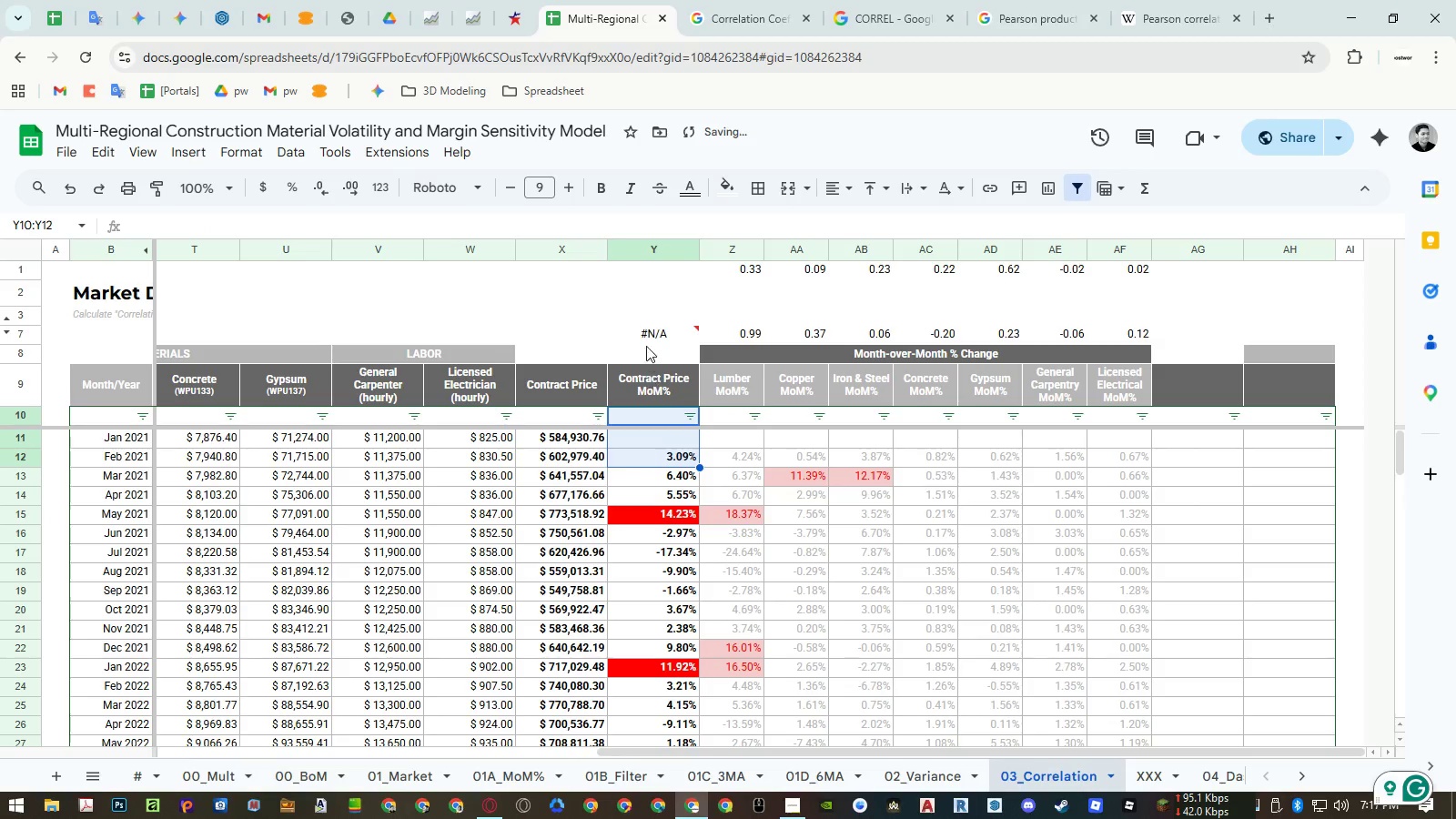 
double_click([649, 331])
 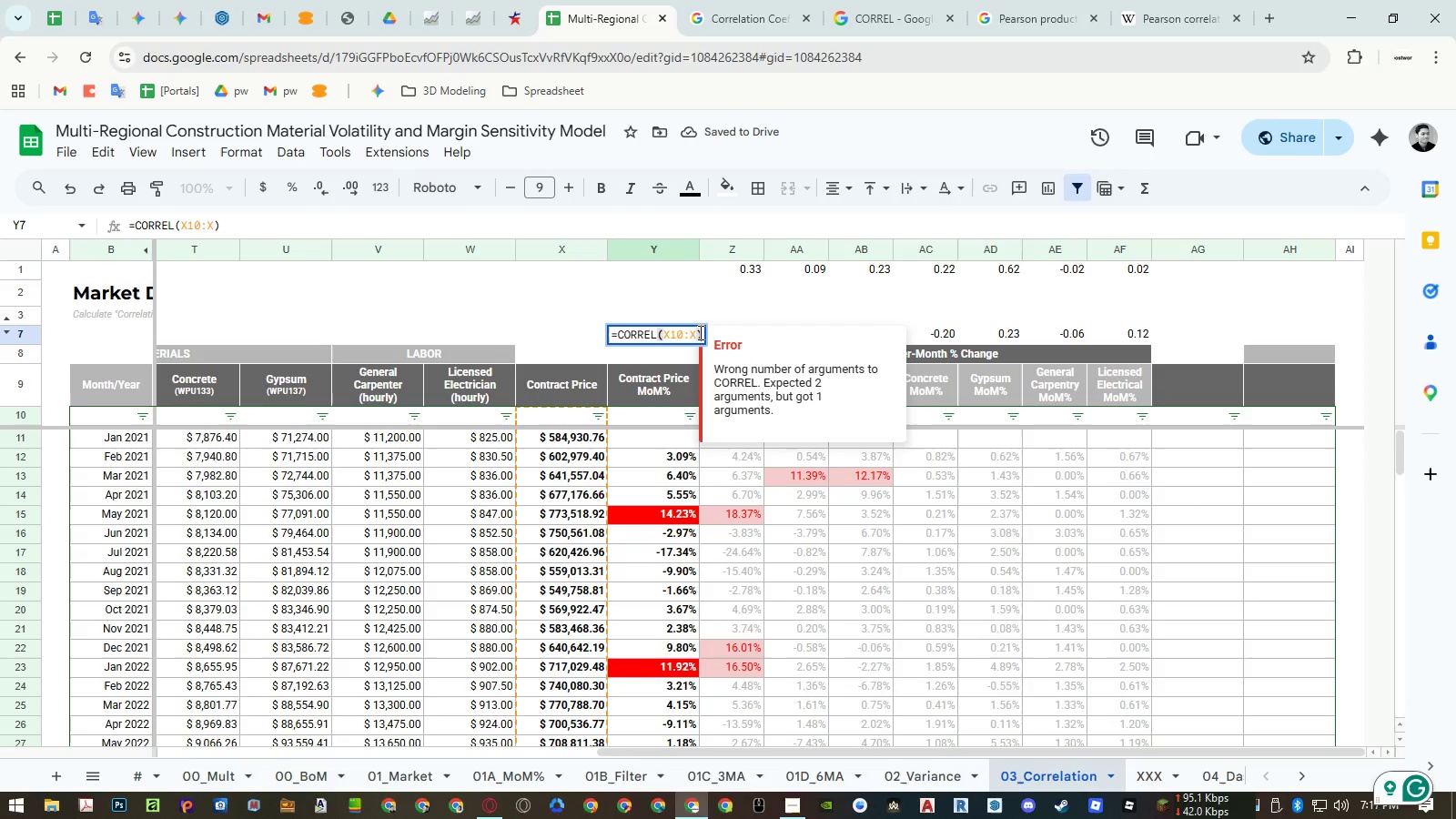 
left_click([696, 332])
 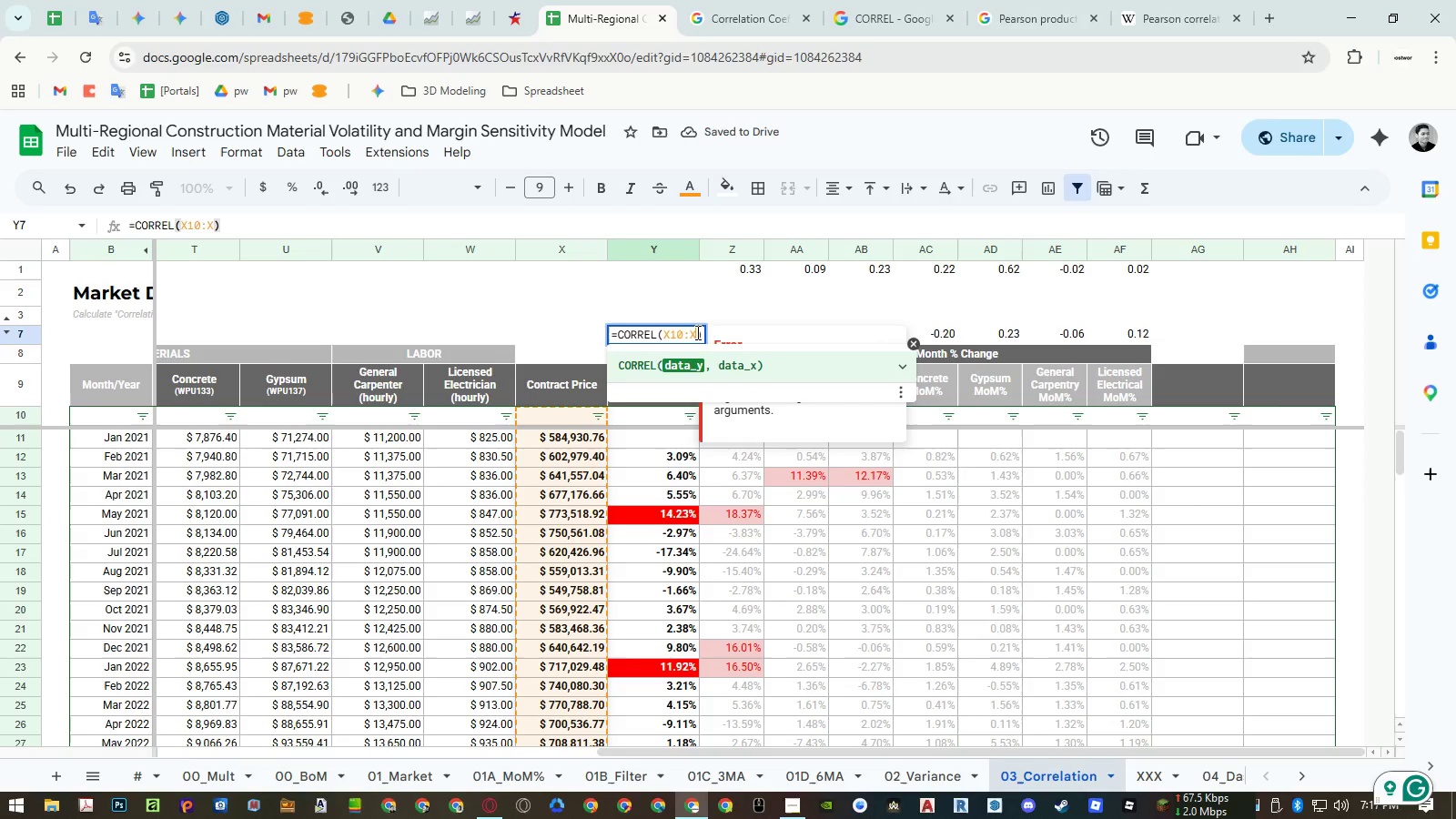 
key(M)
 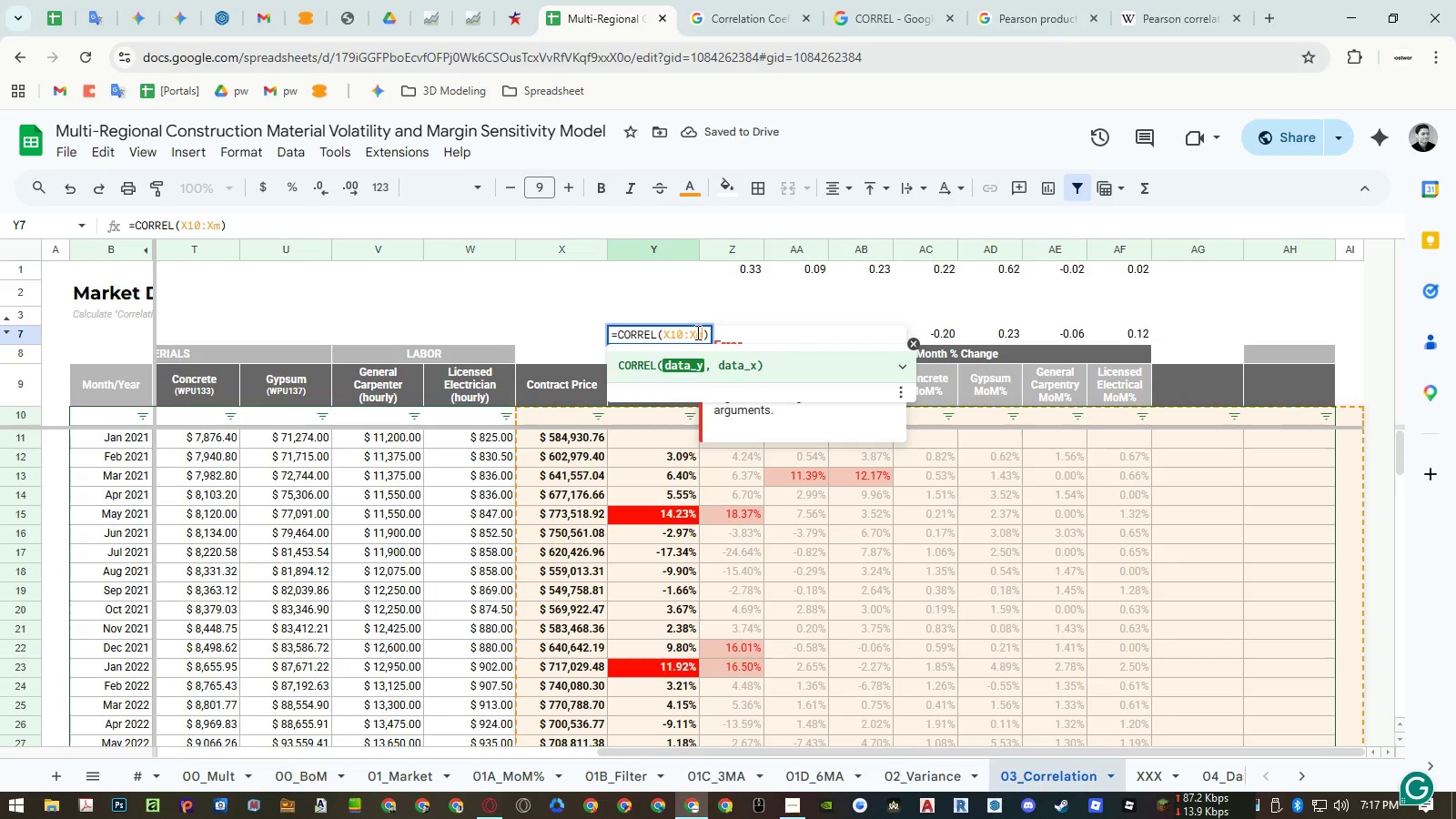 
key(Backspace)
 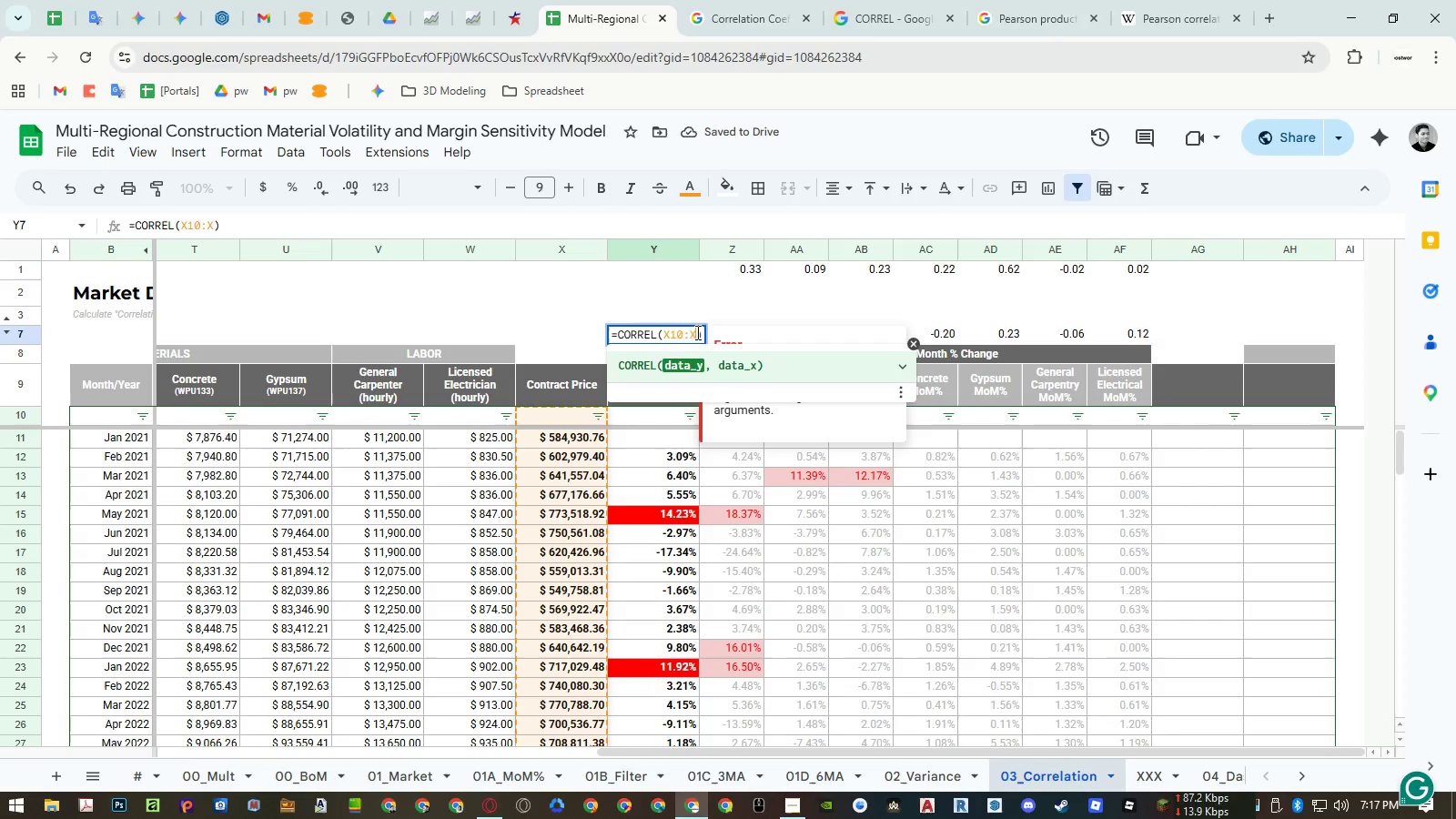 
key(Comma)
 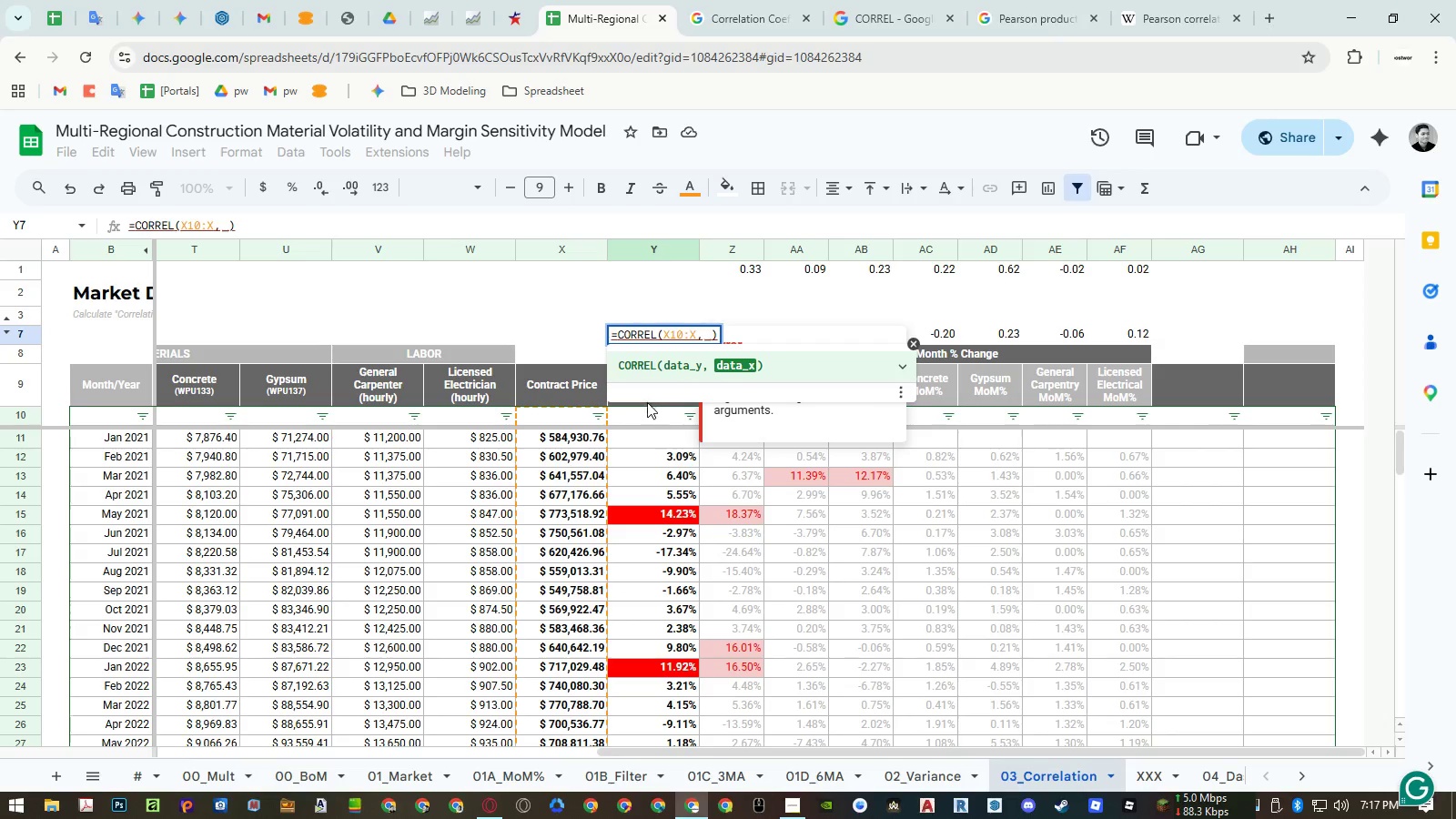 
left_click_drag(start_coordinate=[647, 419], to_coordinate=[647, 510])
 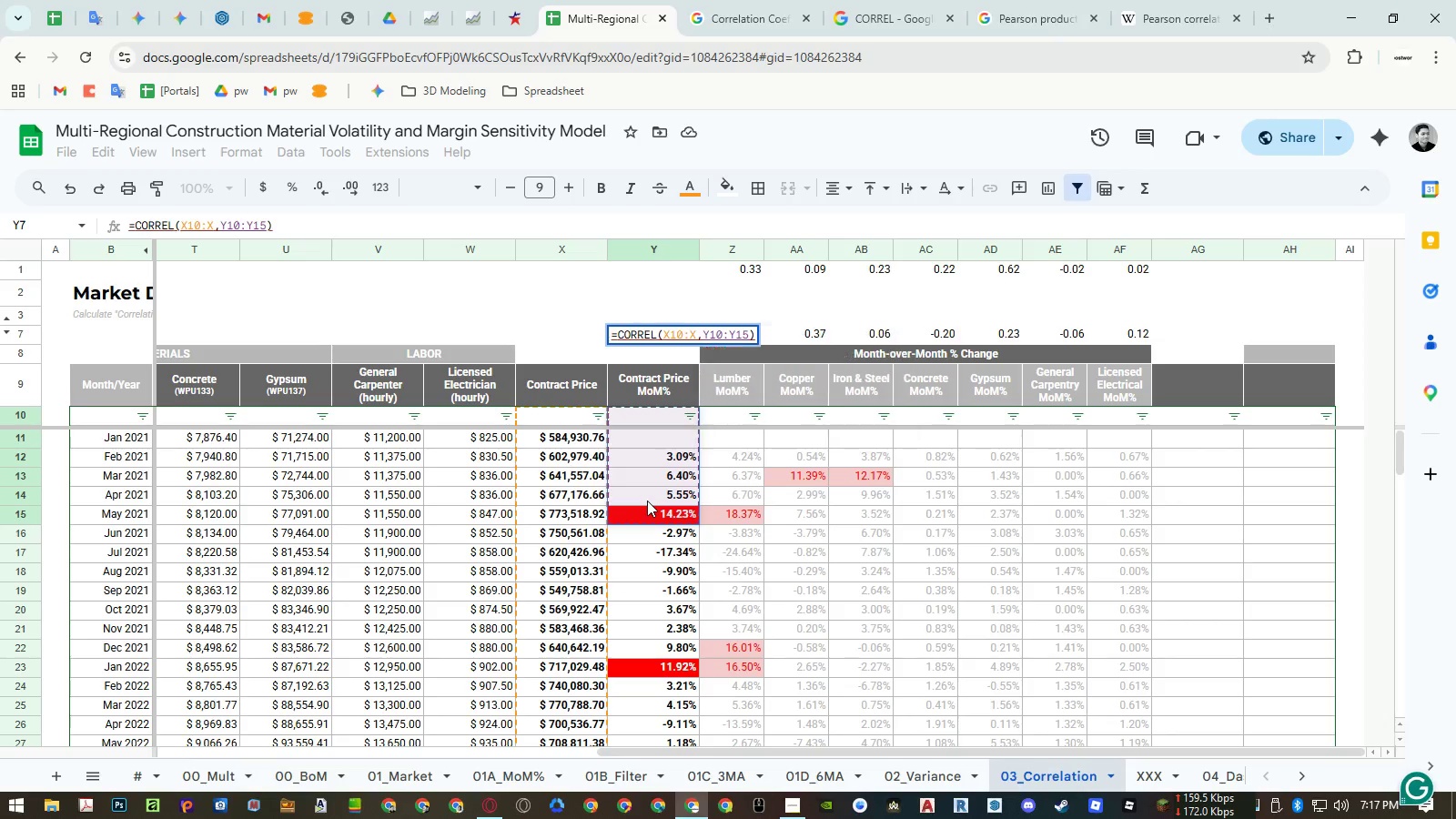 
key(Backspace)
 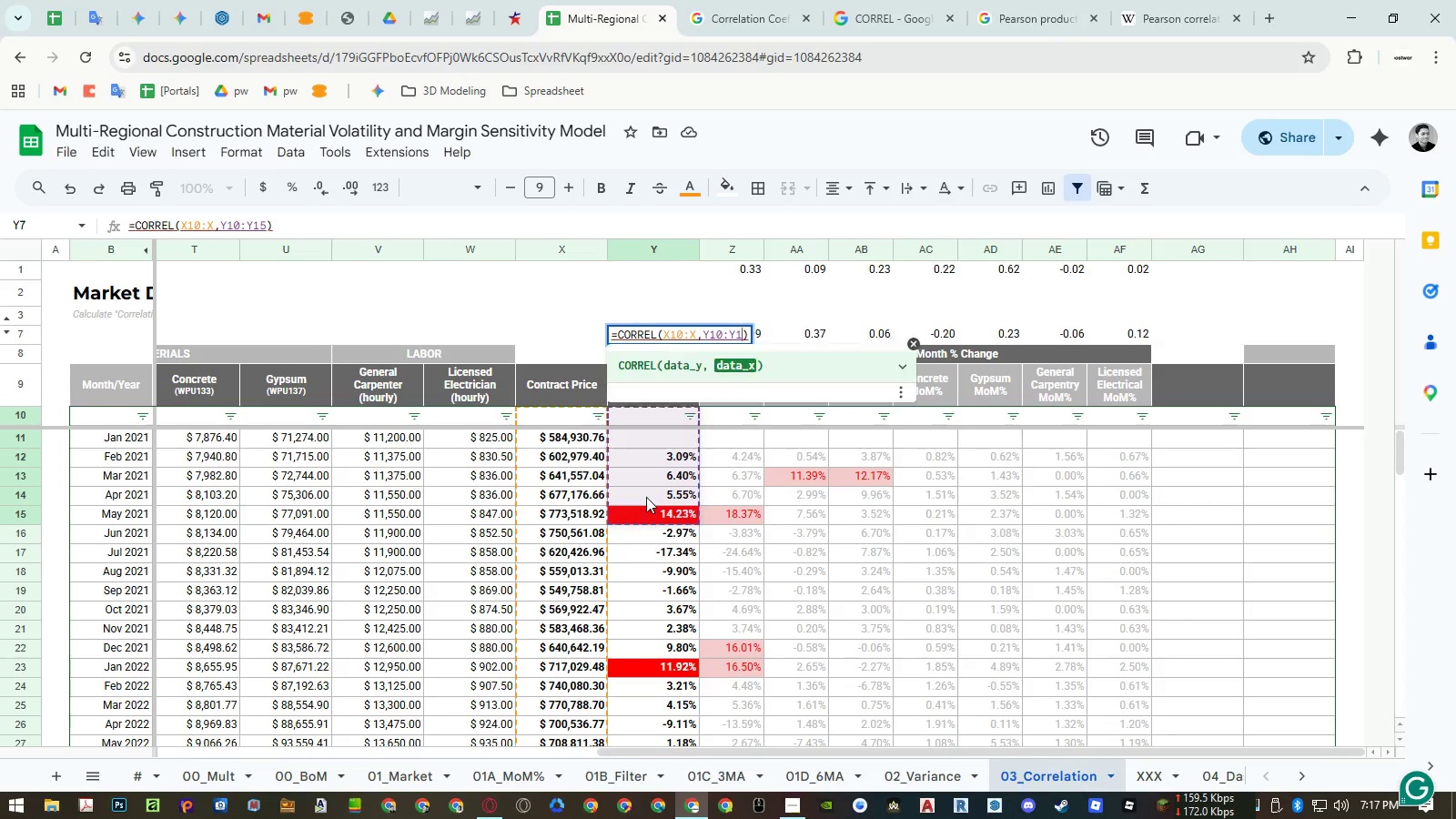 
key(Backspace)
 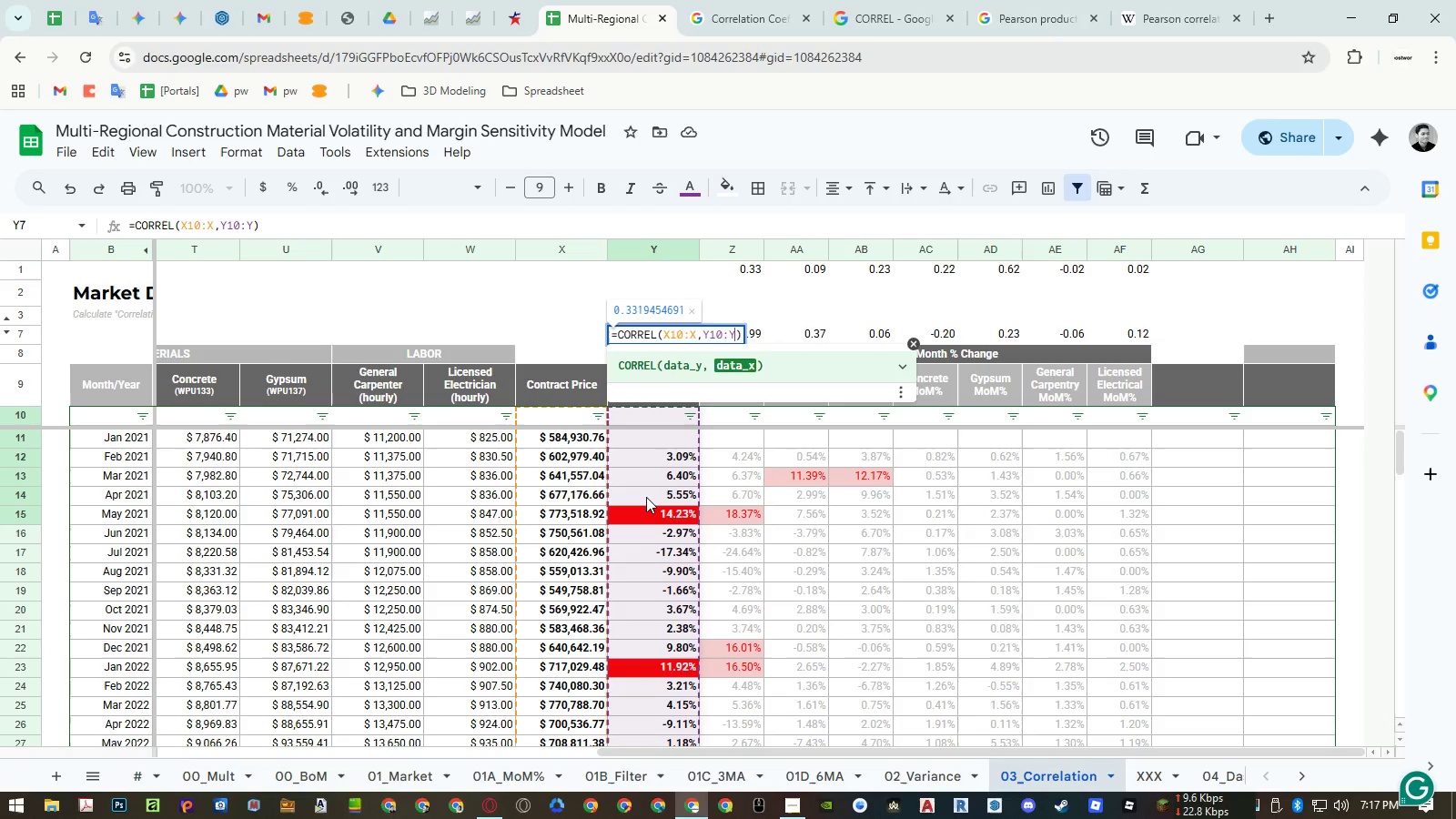 
key(Enter)
 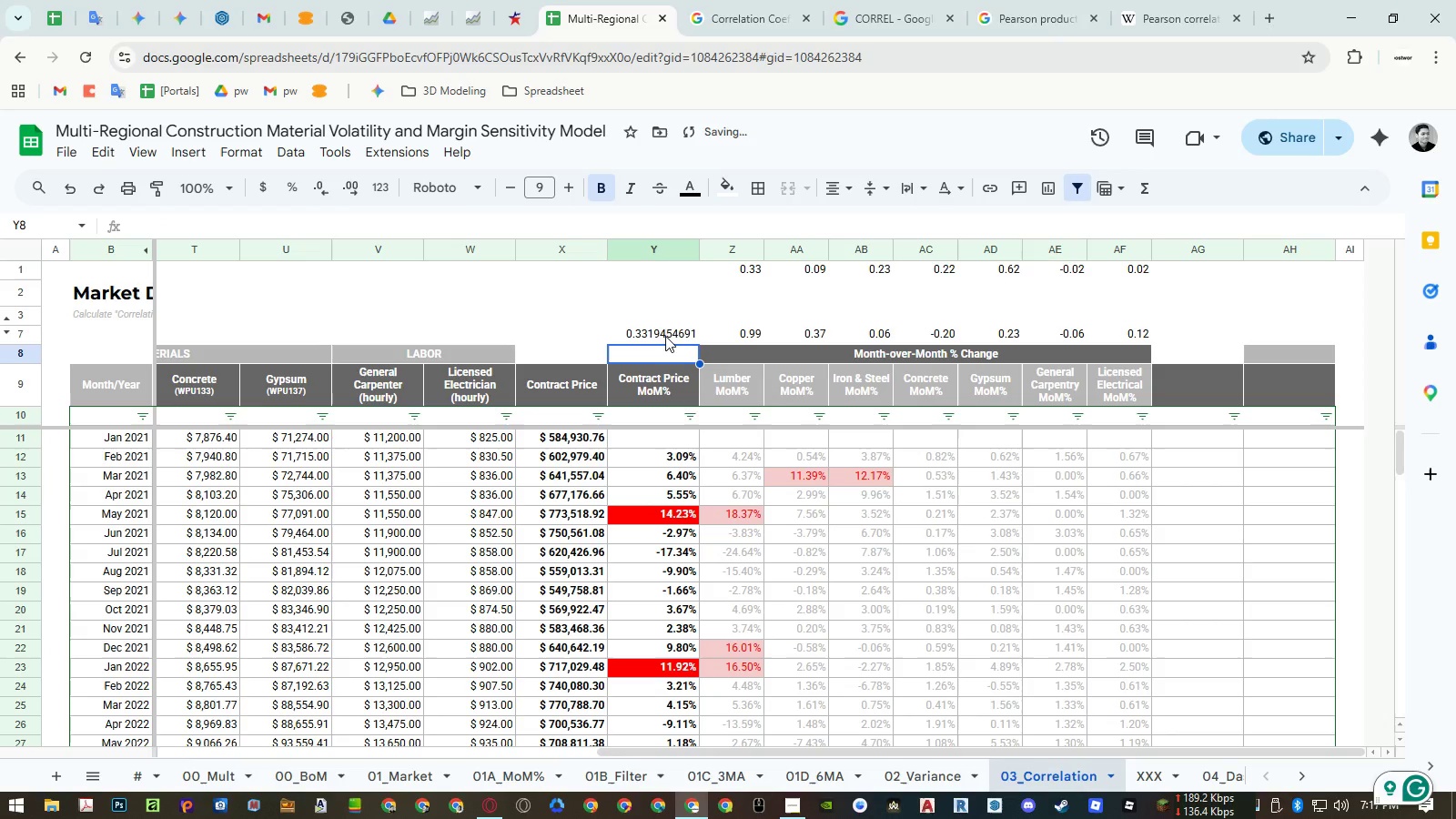 
left_click([665, 331])
 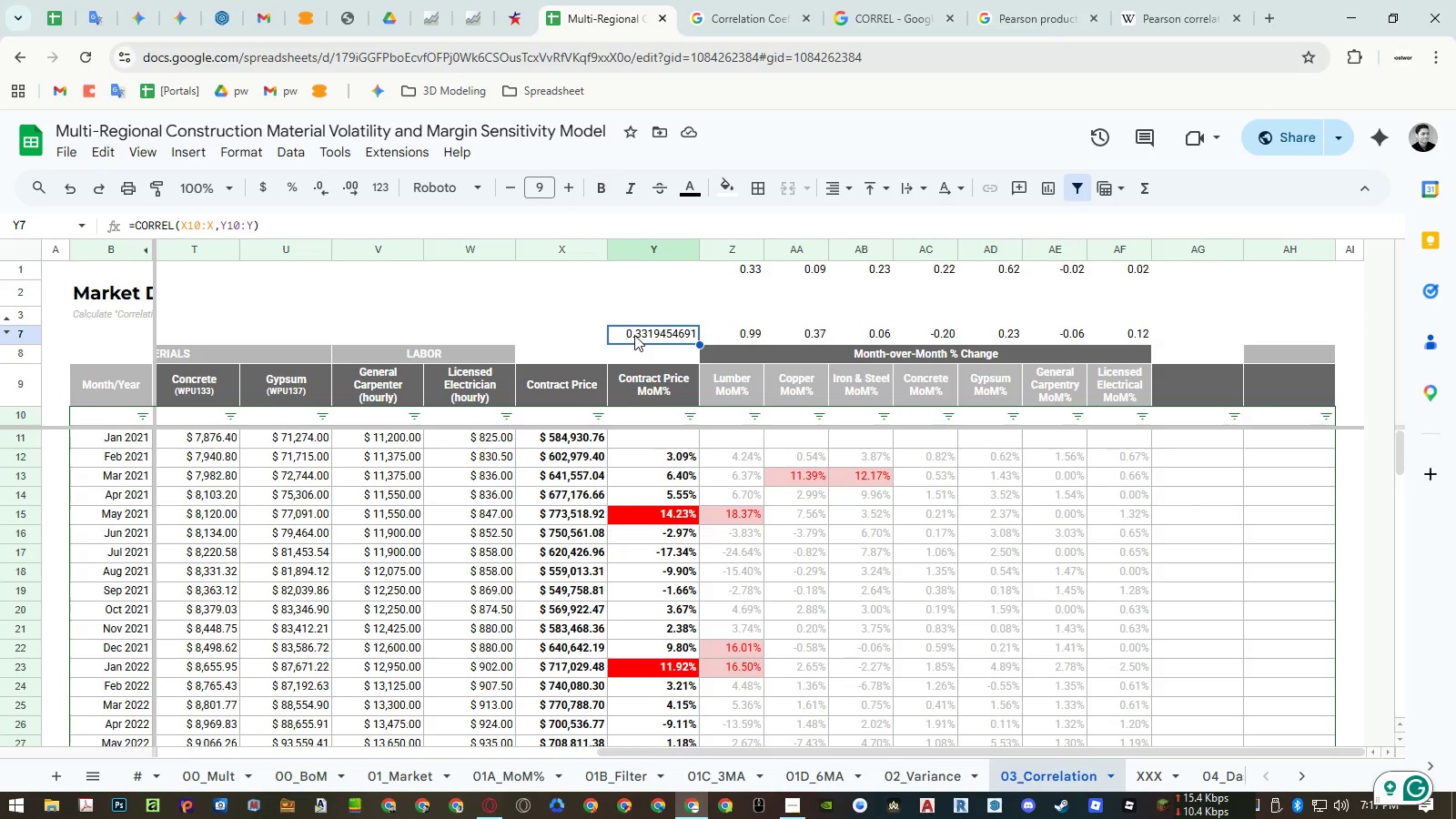 
wait(5.84)
 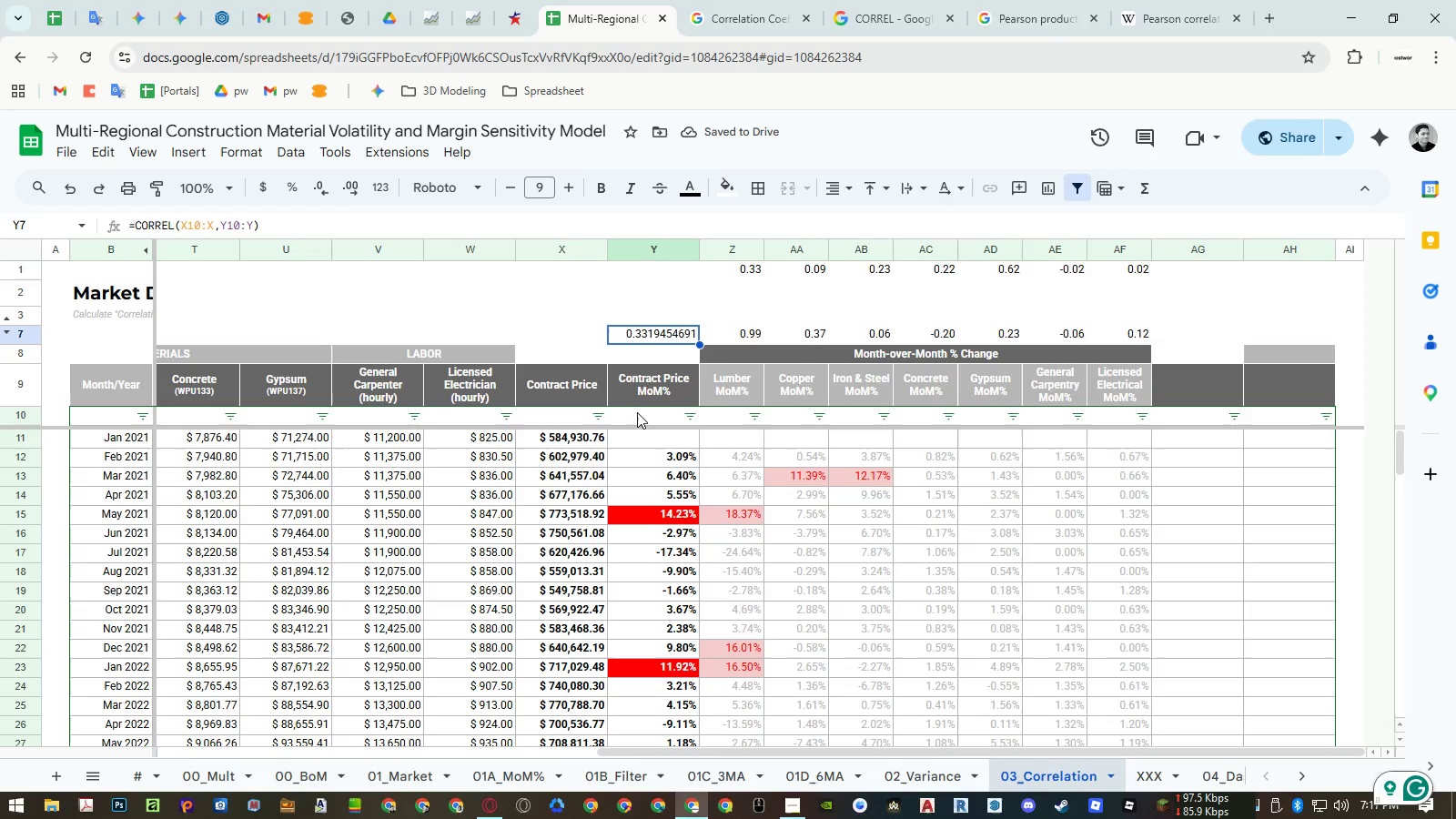 
key(Control+ControlLeft)
 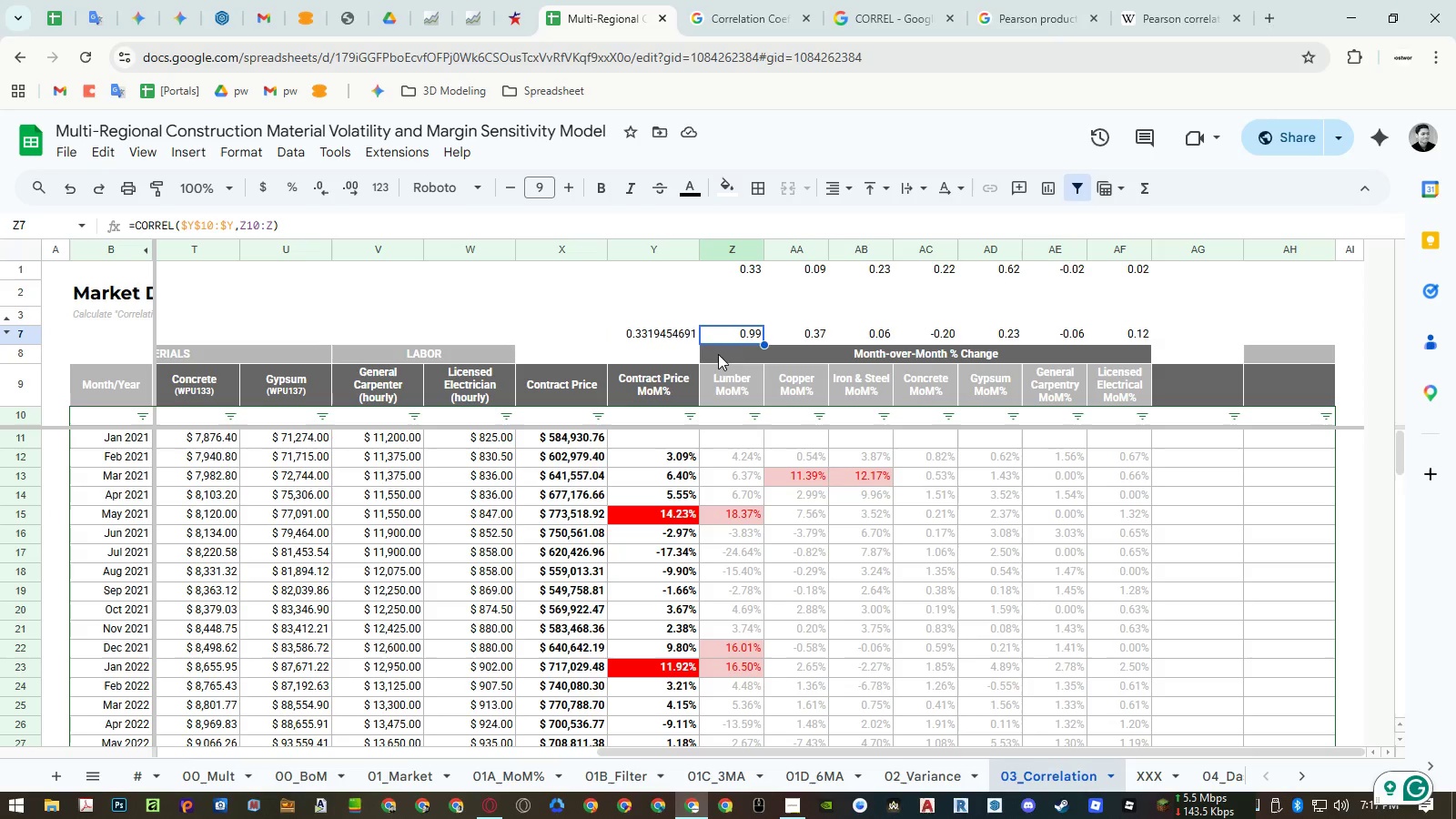 
key(Control+C)
 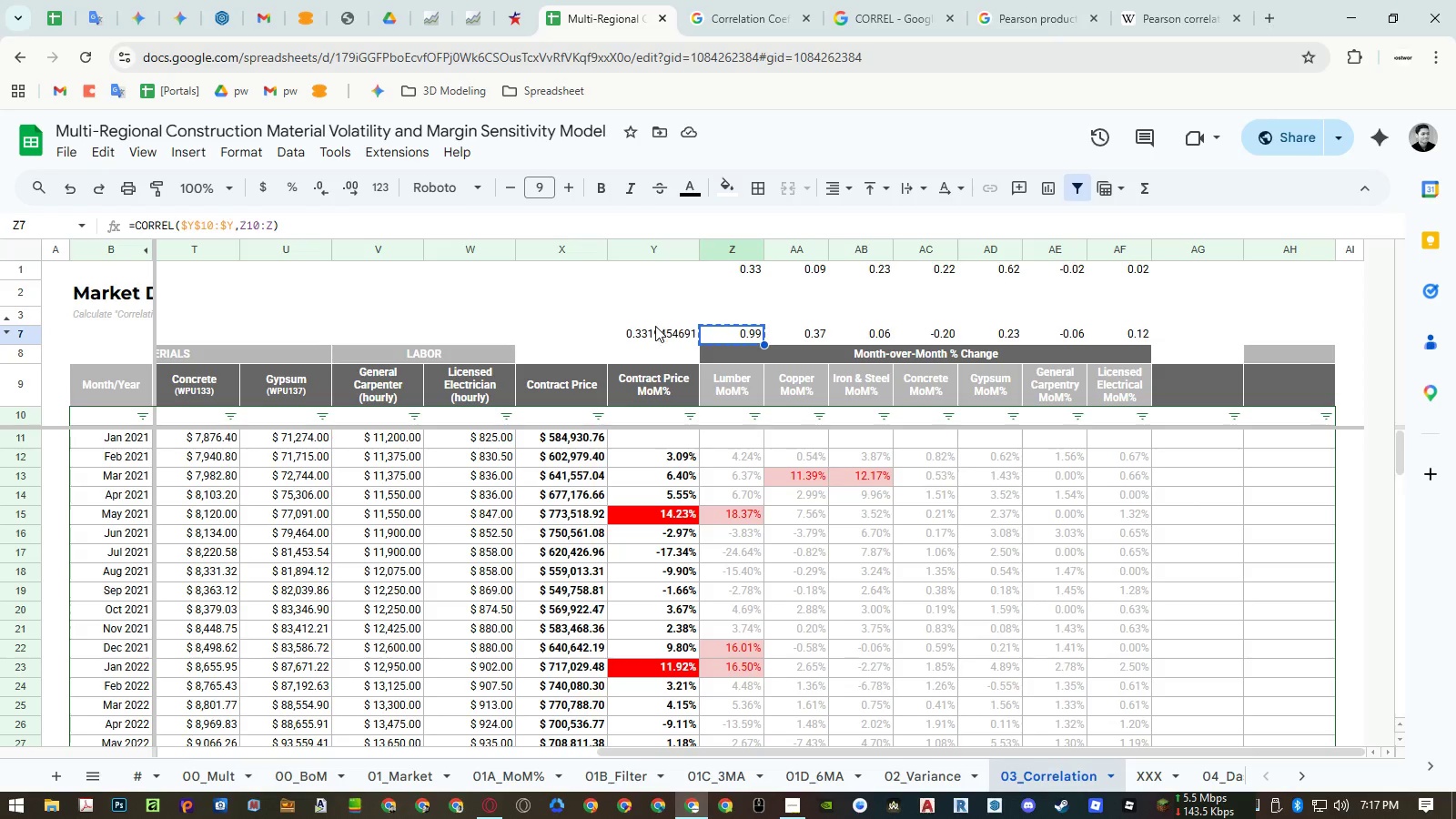 
left_click([655, 333])
 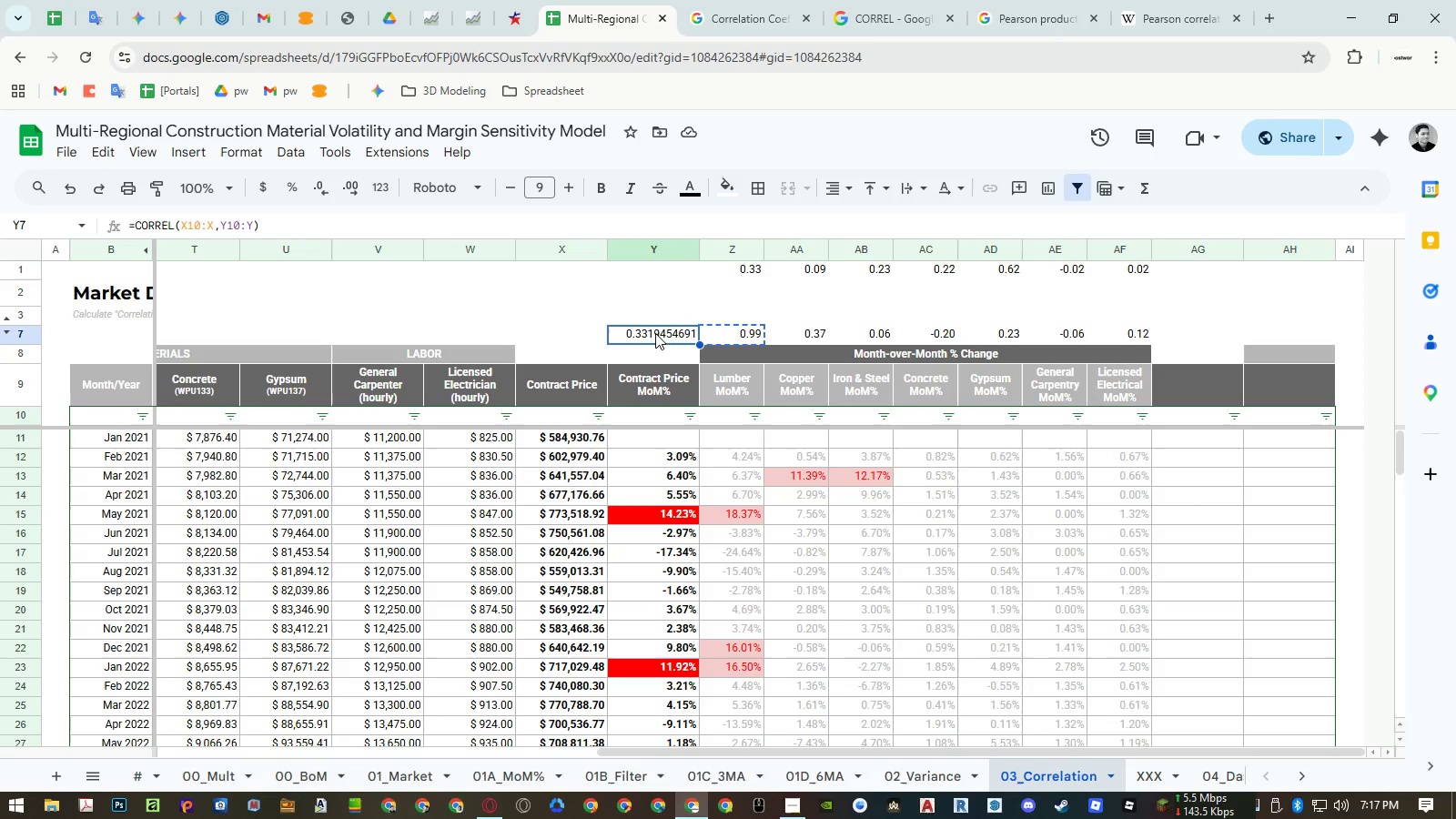 
key(Alt+Control+V)
 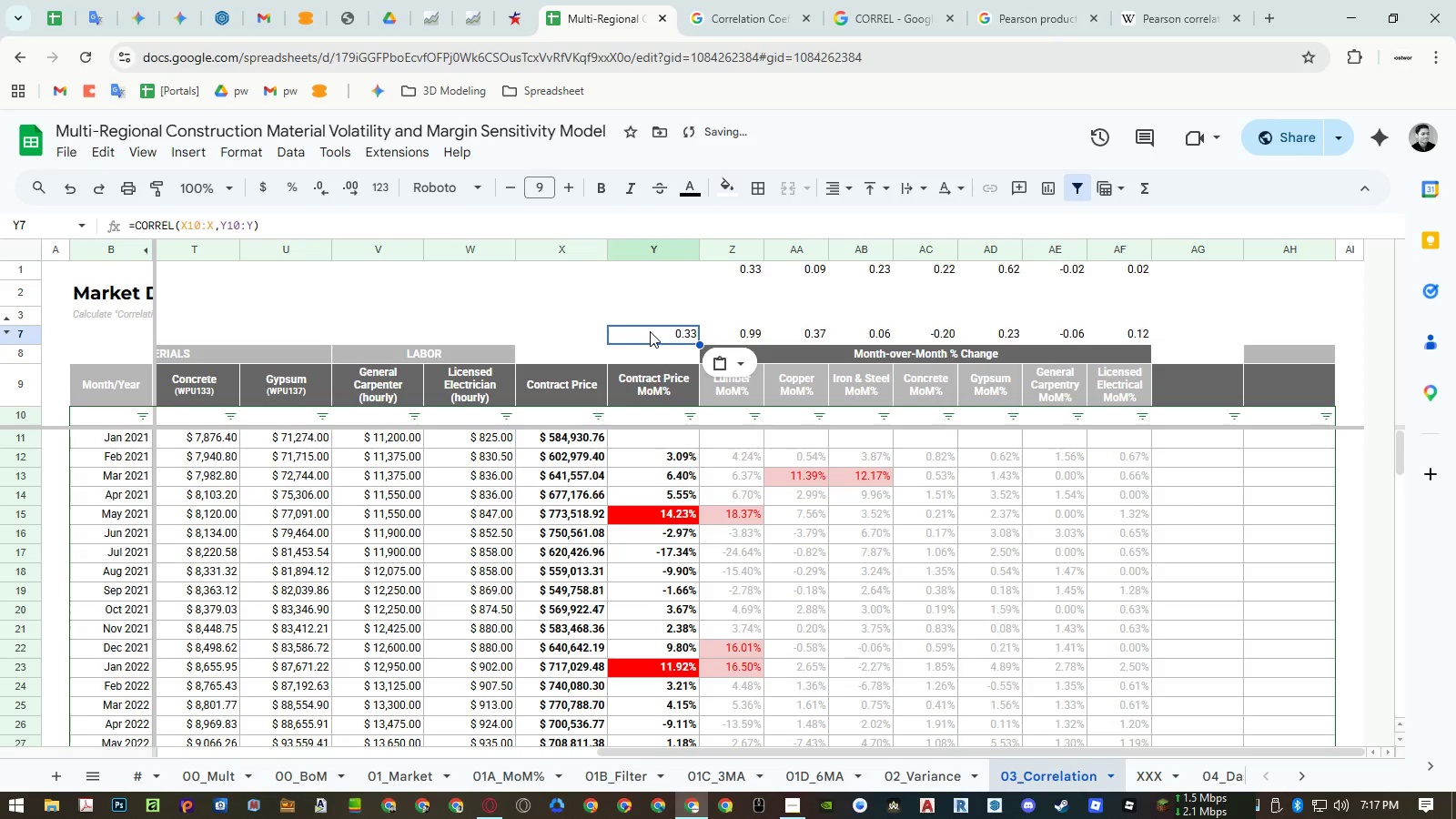 
double_click([650, 331])
 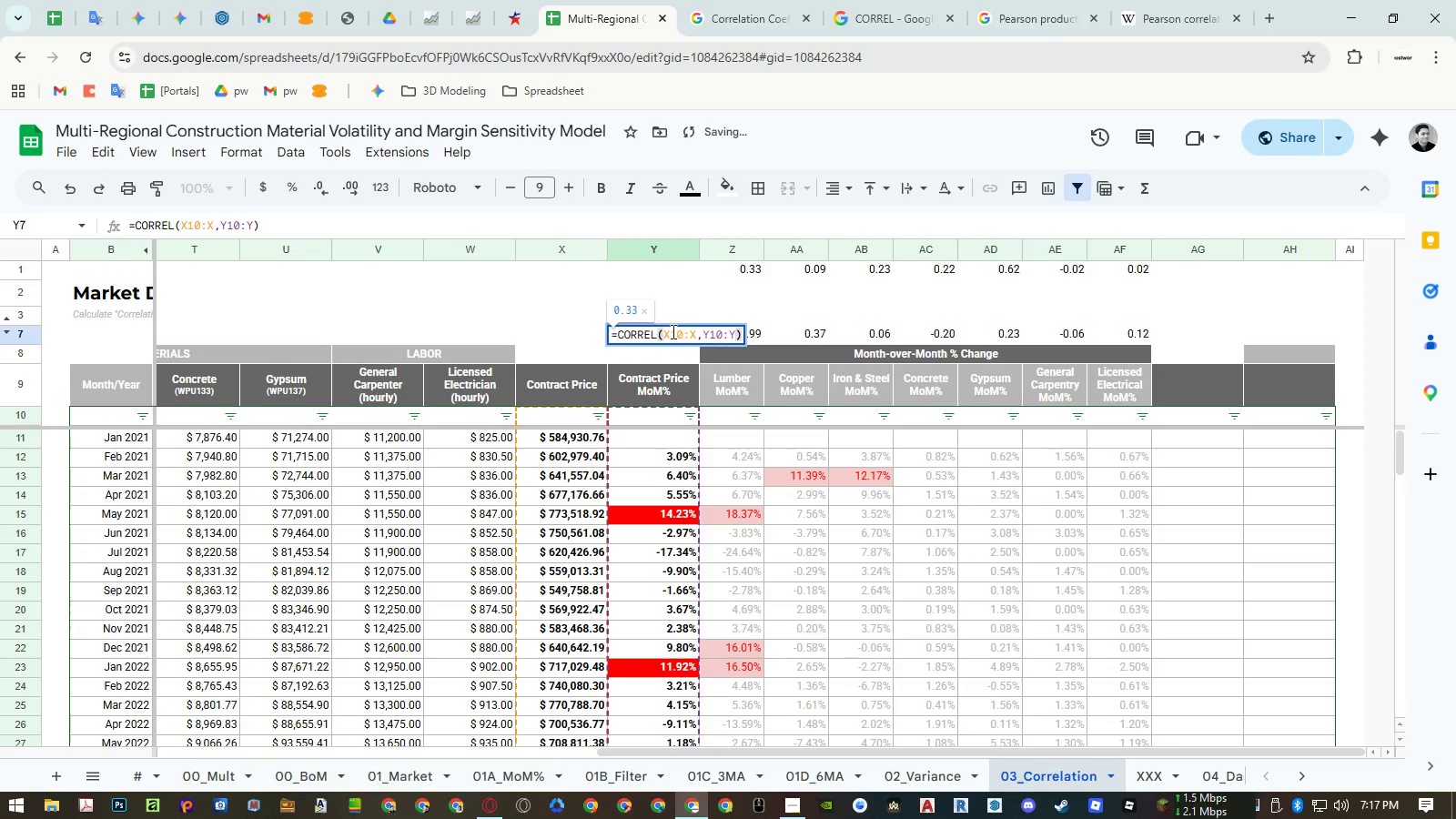 
mouse_move([698, 330])
 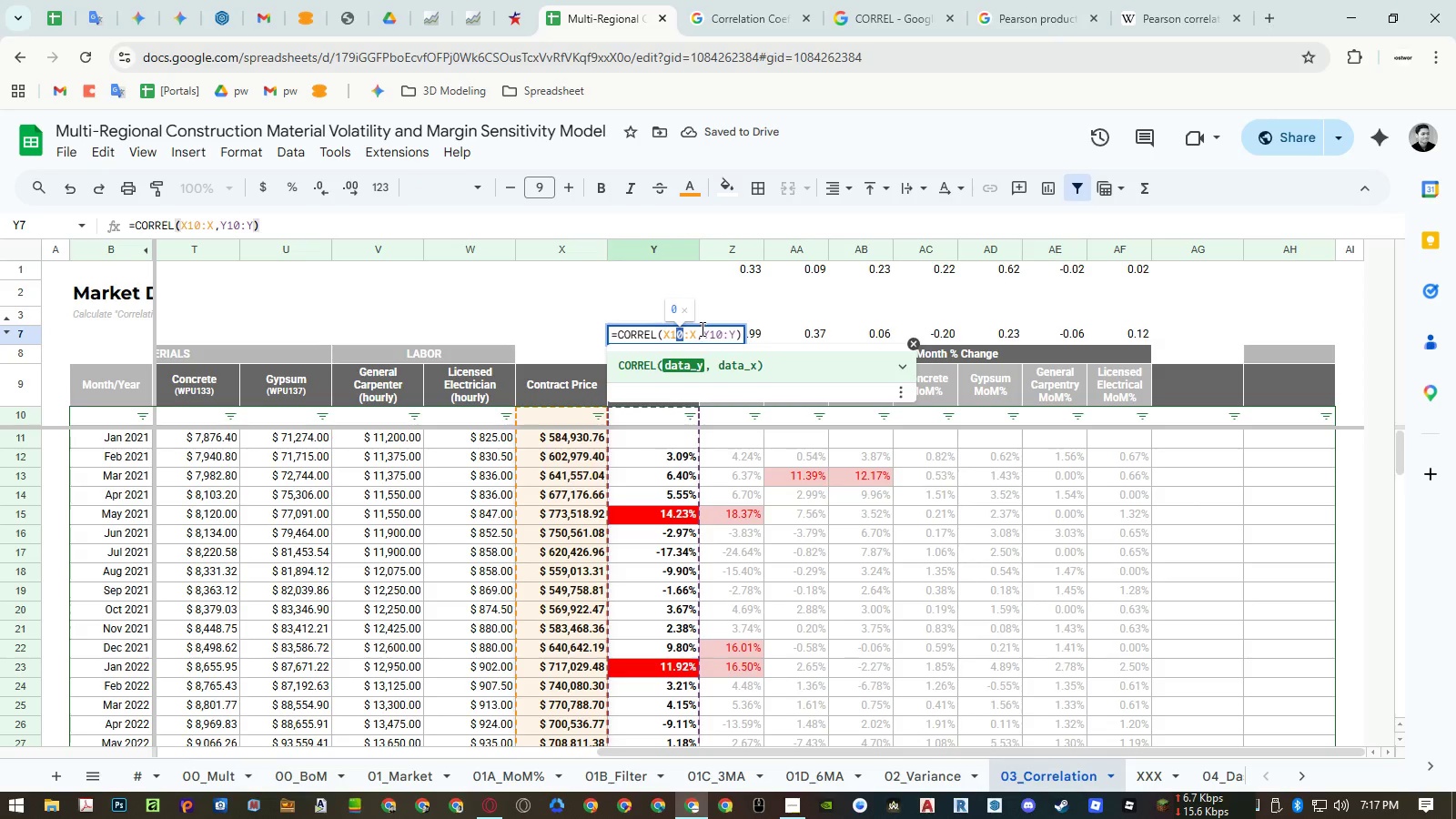 
key(Escape)
 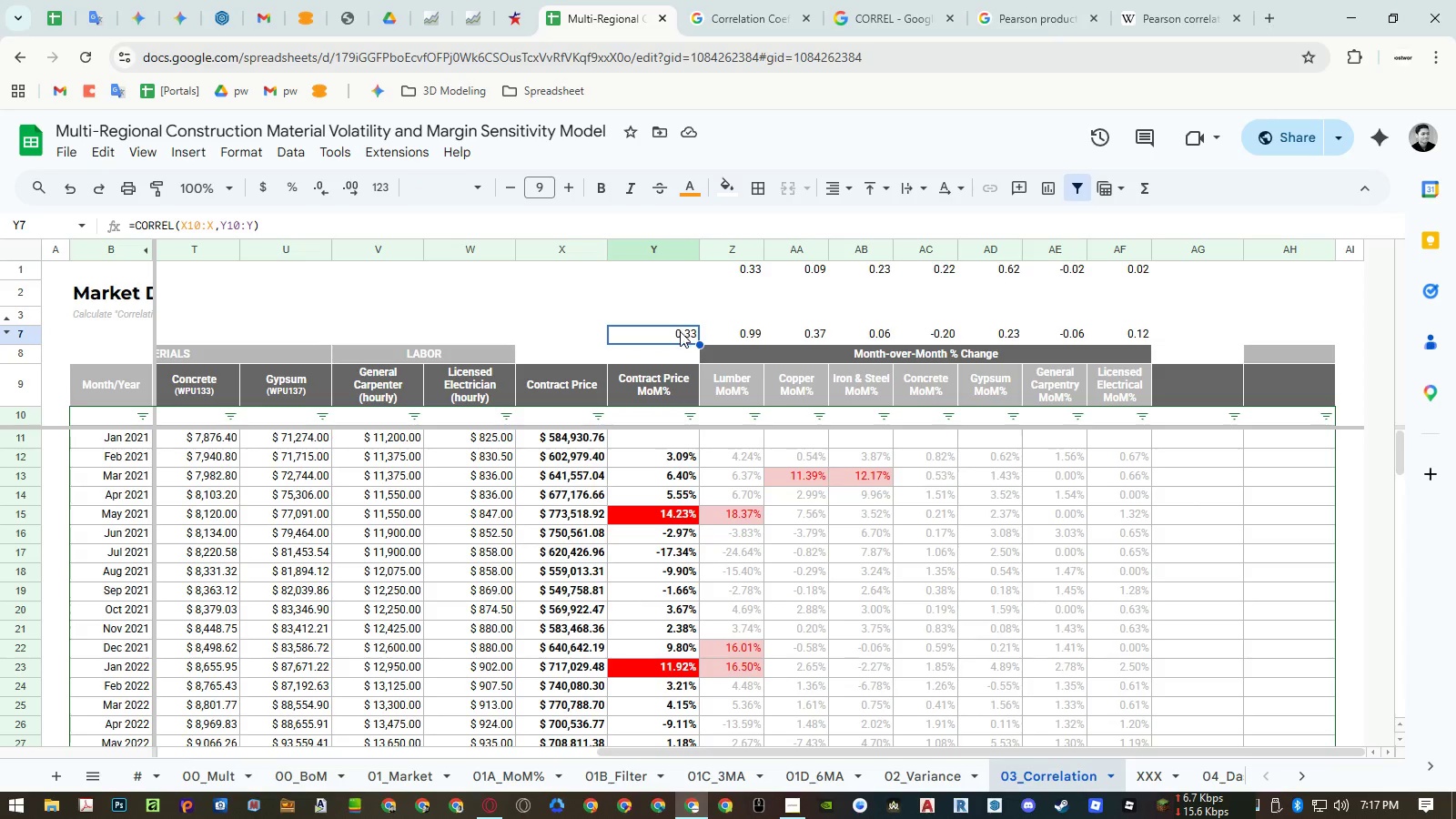 
double_click([680, 331])
 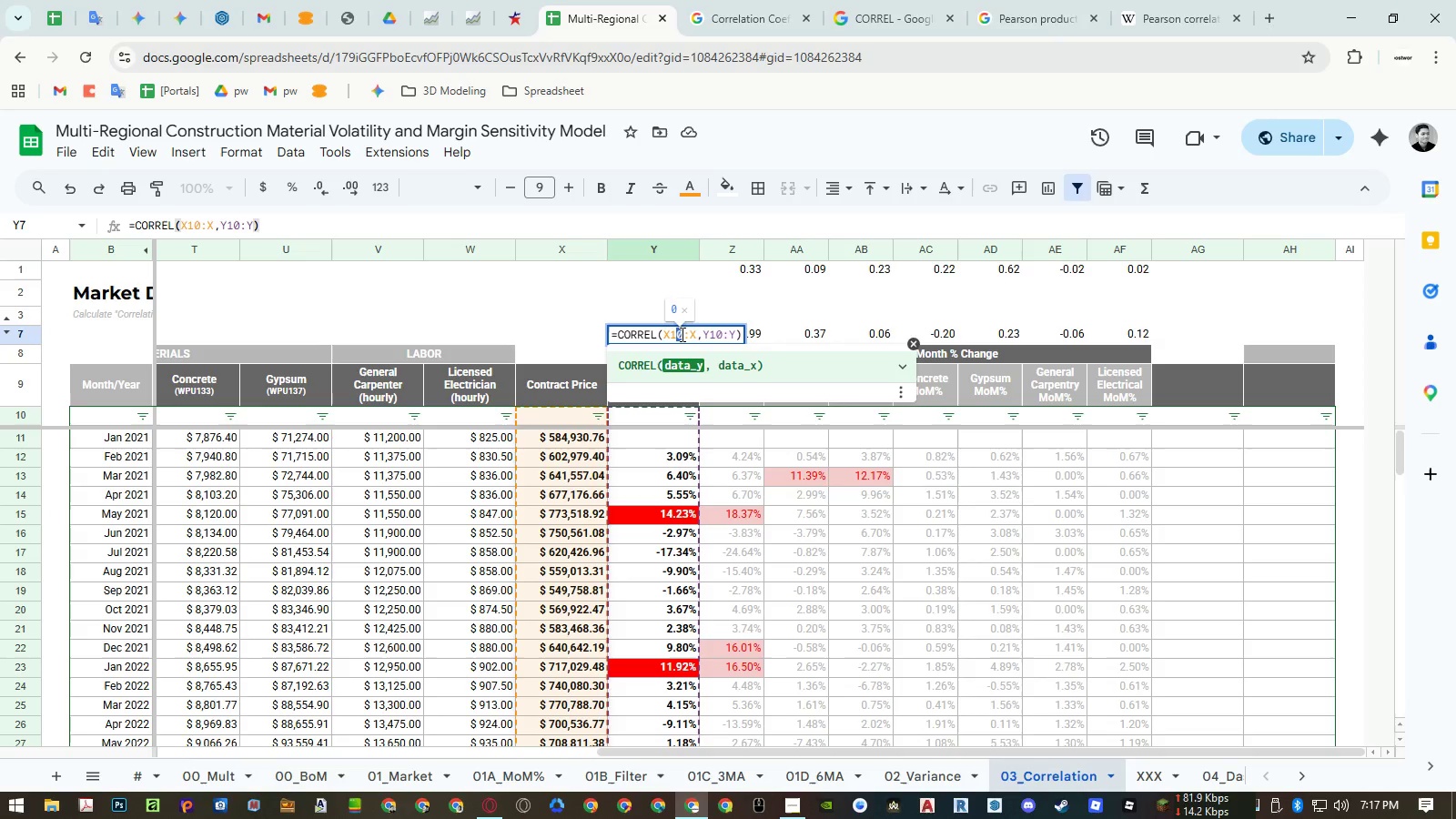 
key(Numpad1)
 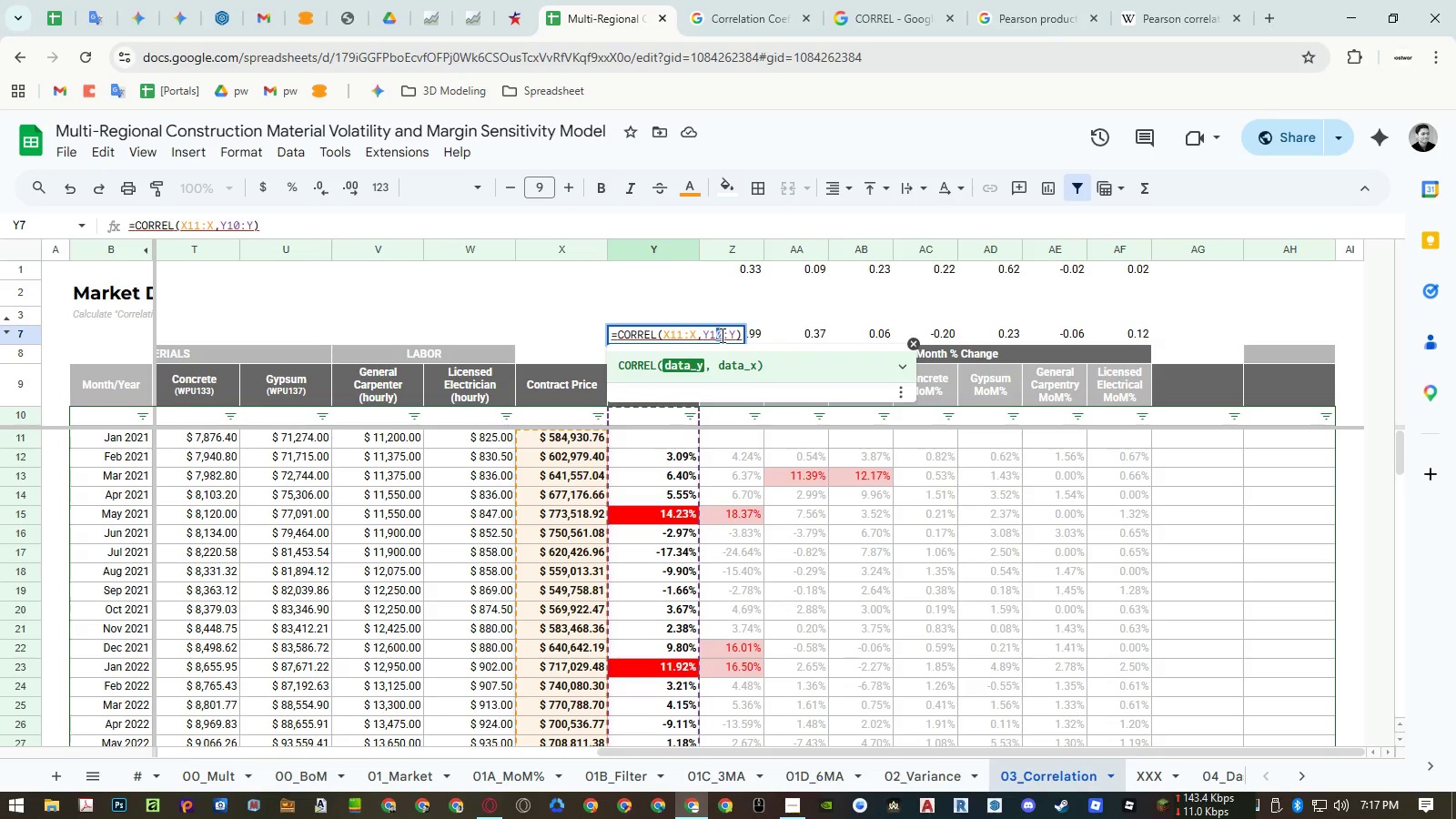 
key(Numpad1)
 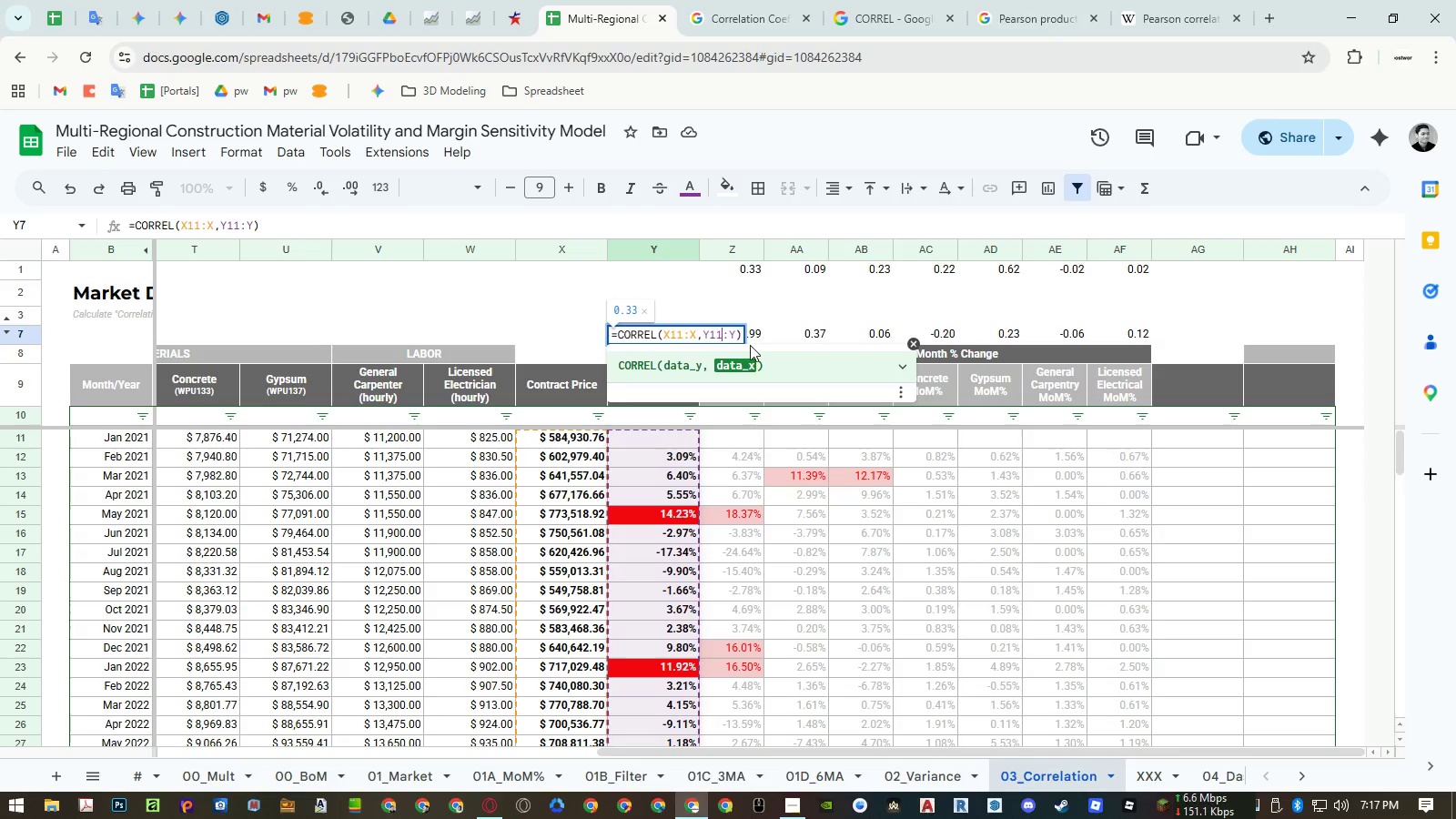 
key(NumpadEnter)
 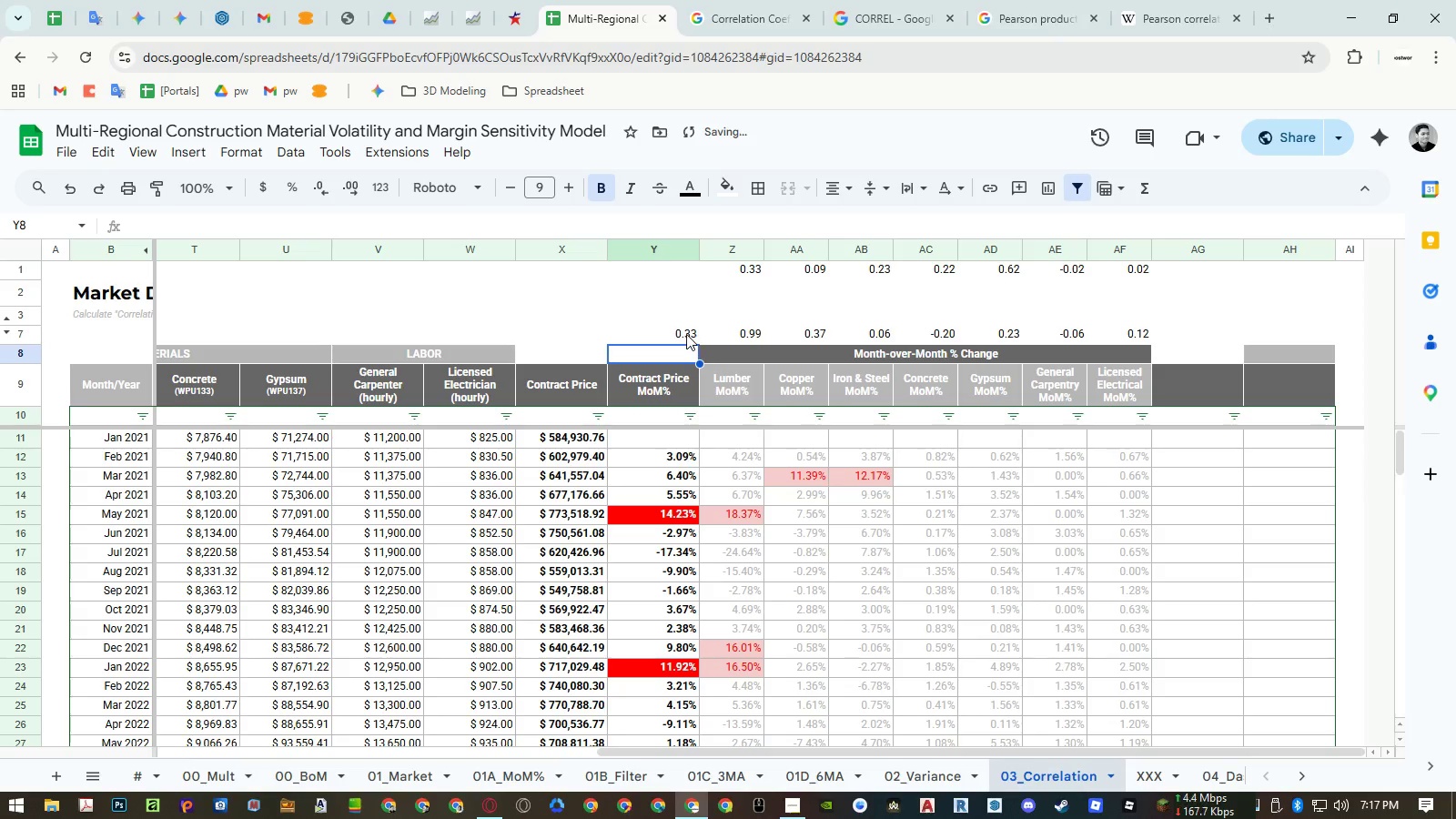 
double_click([686, 334])
 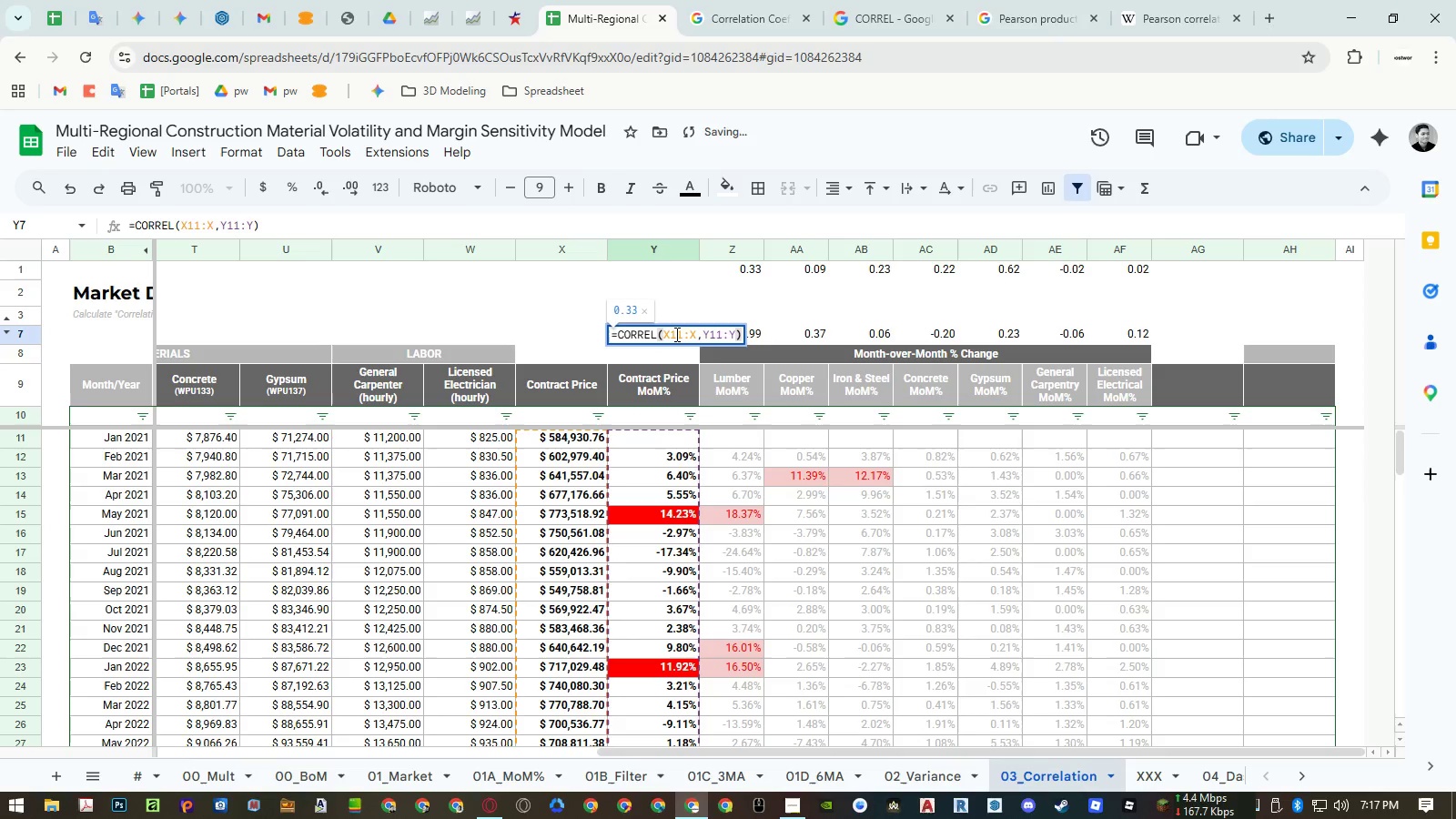 
left_click_drag(start_coordinate=[676, 334], to_coordinate=[682, 334])
 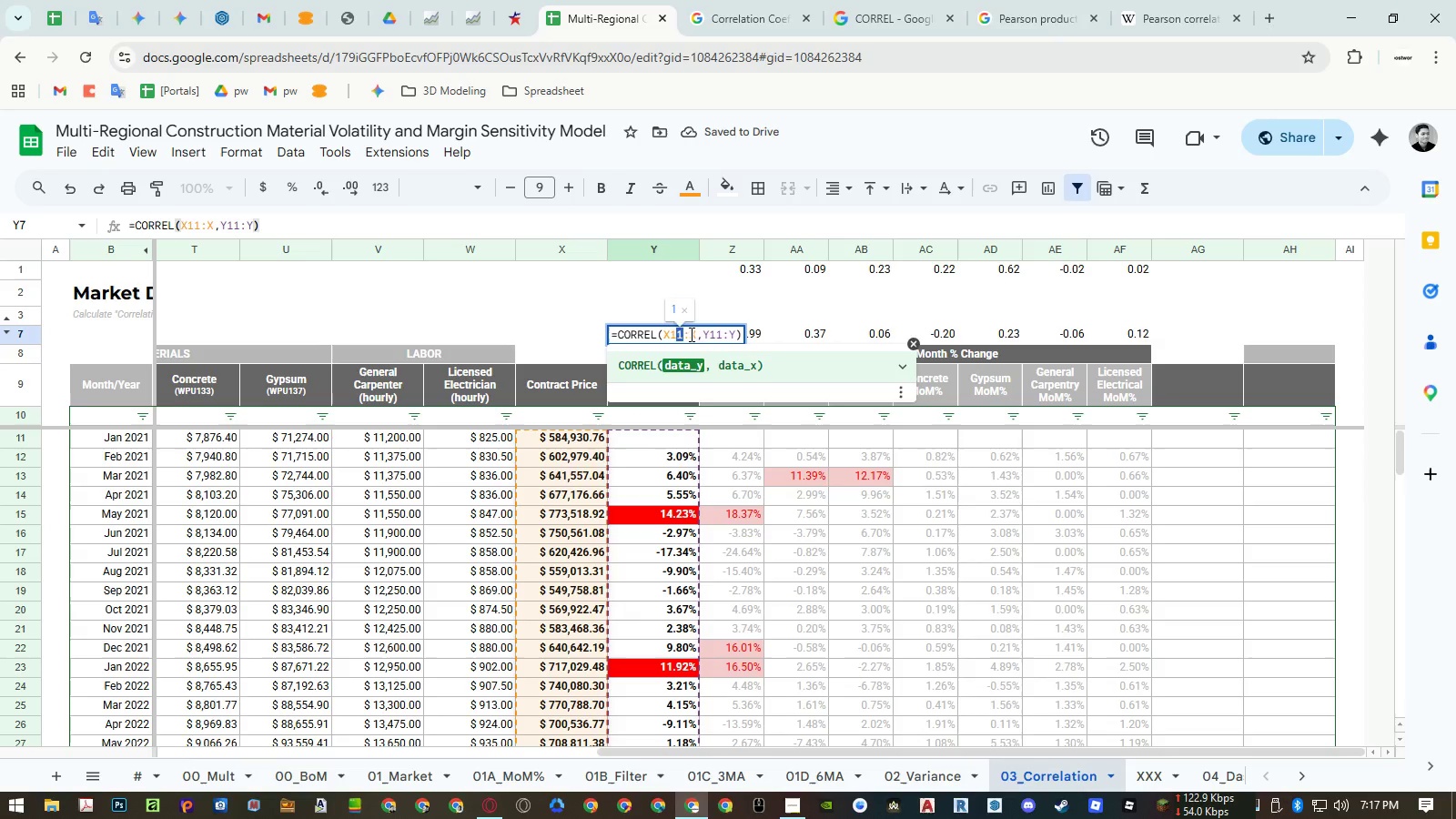 
key(Numpad2)
 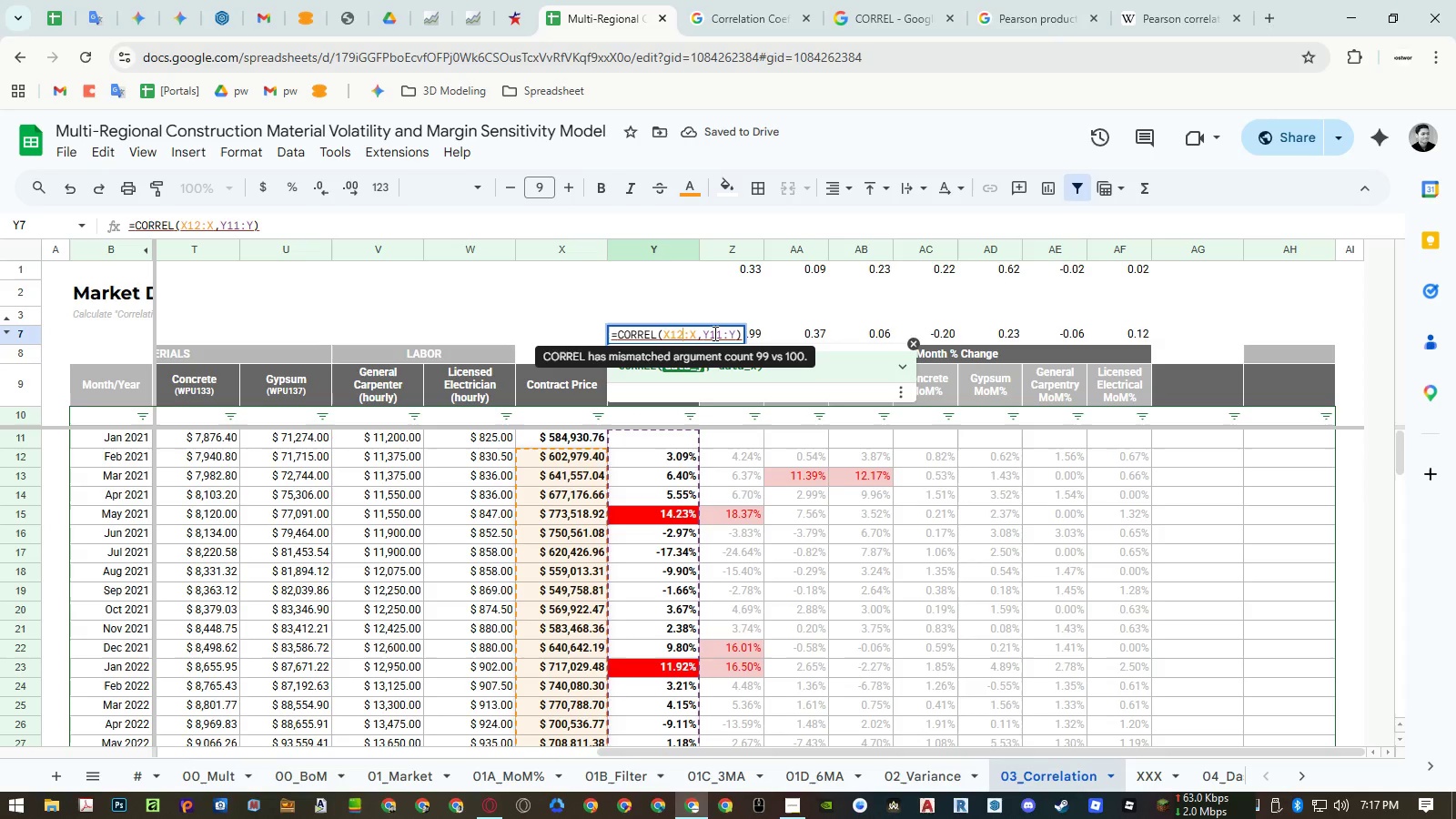 
left_click_drag(start_coordinate=[714, 333], to_coordinate=[720, 333])
 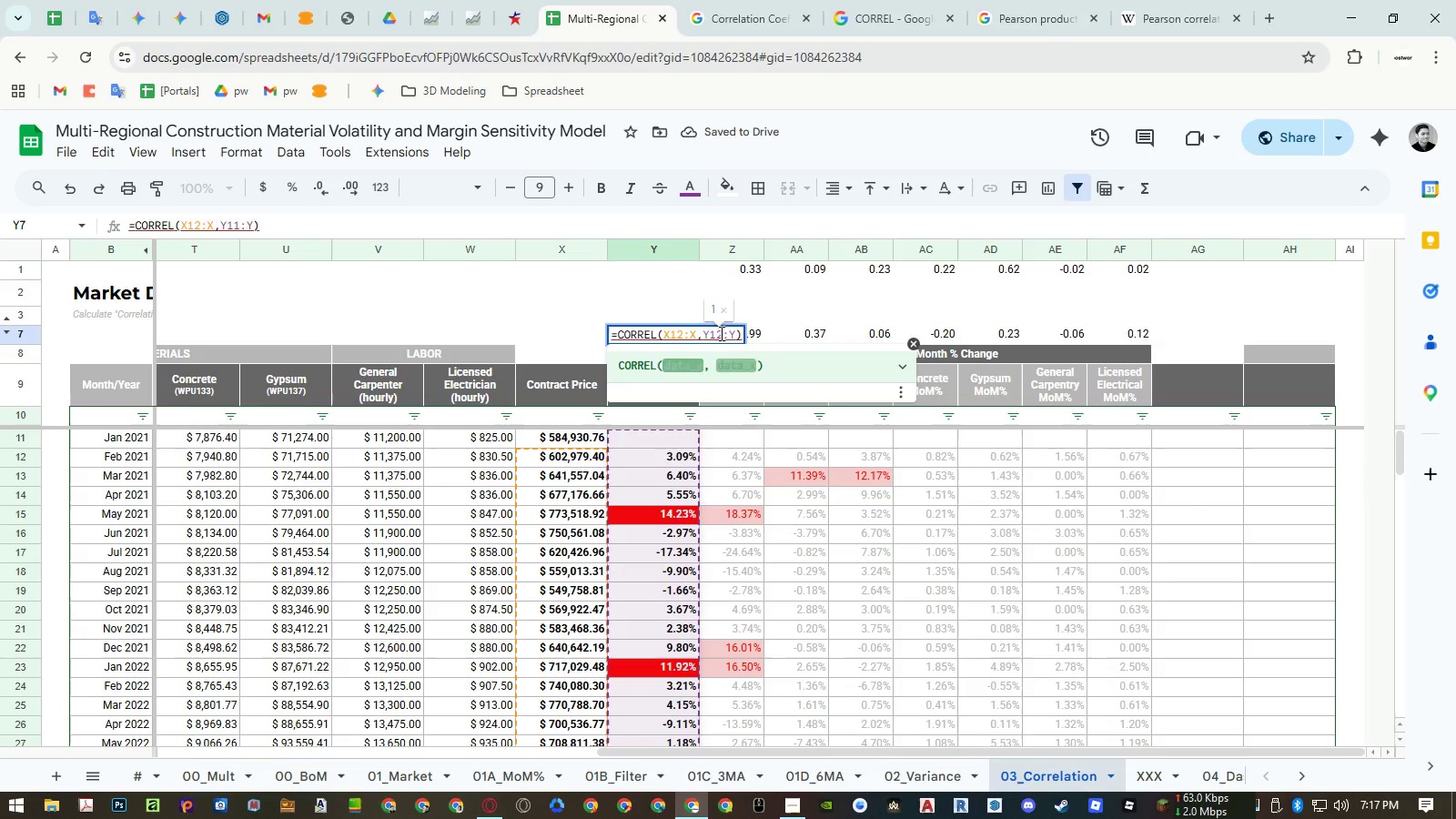 
key(Numpad2)
 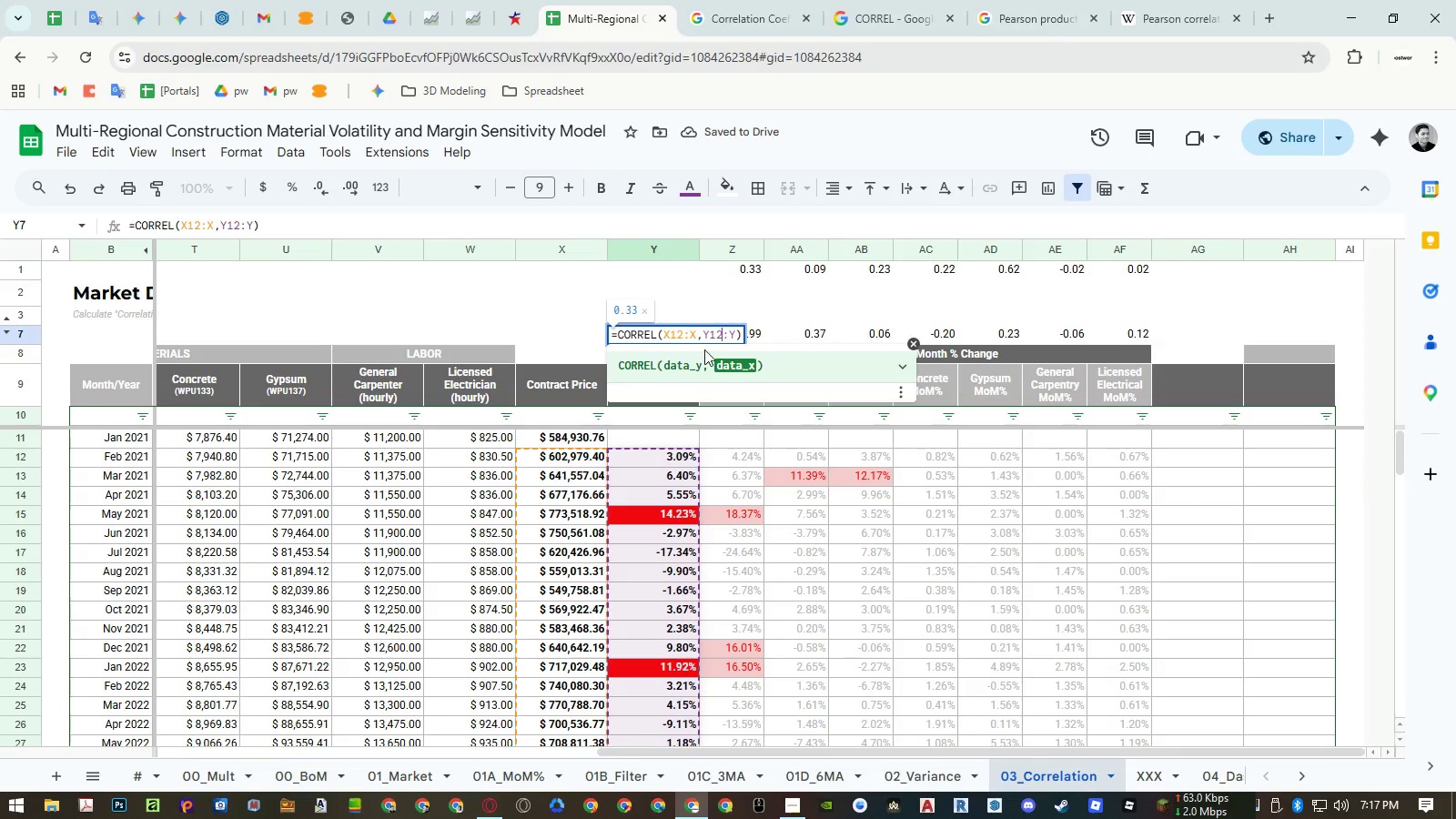 
key(NumpadEnter)
 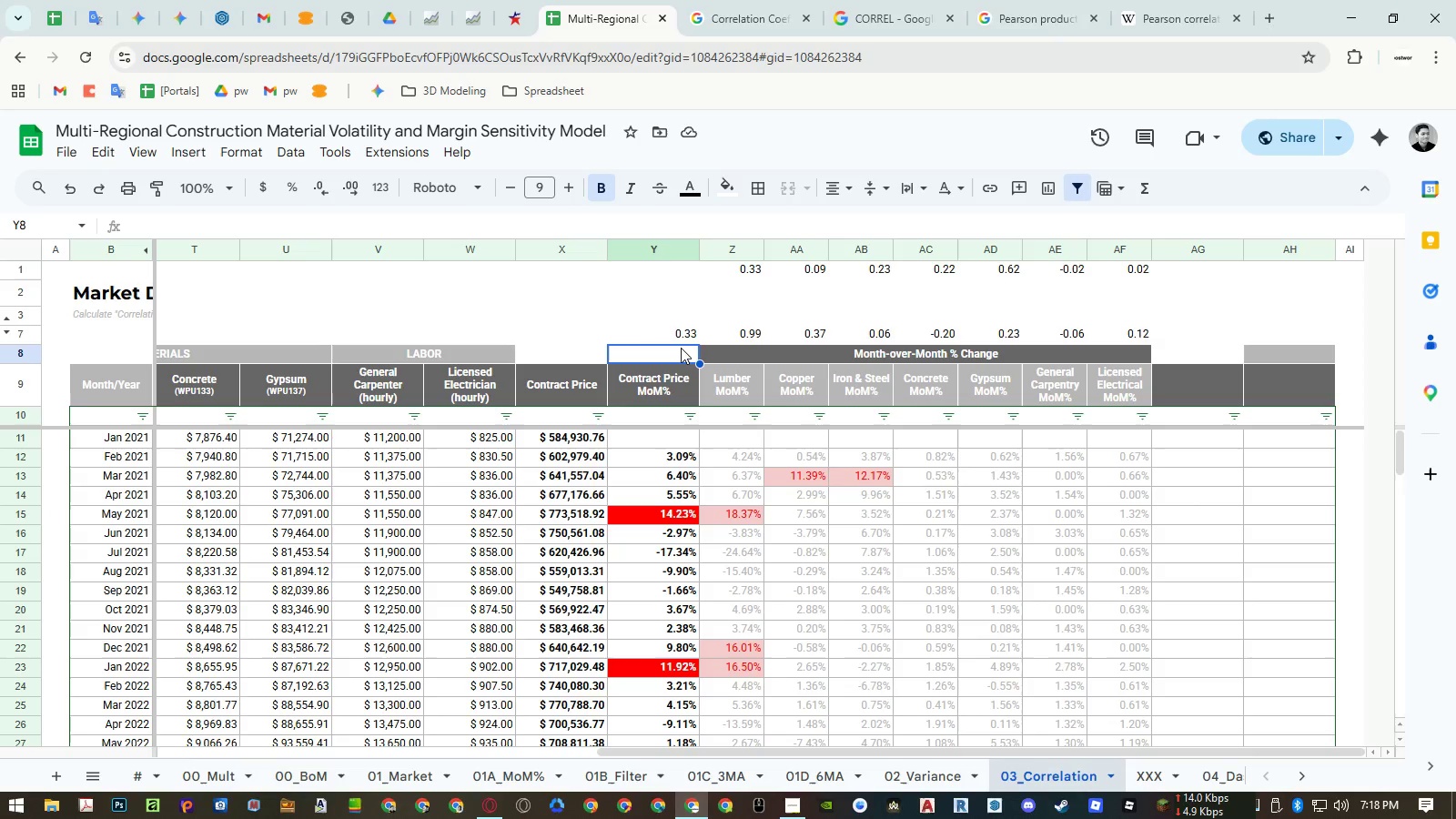 
wait(14.8)
 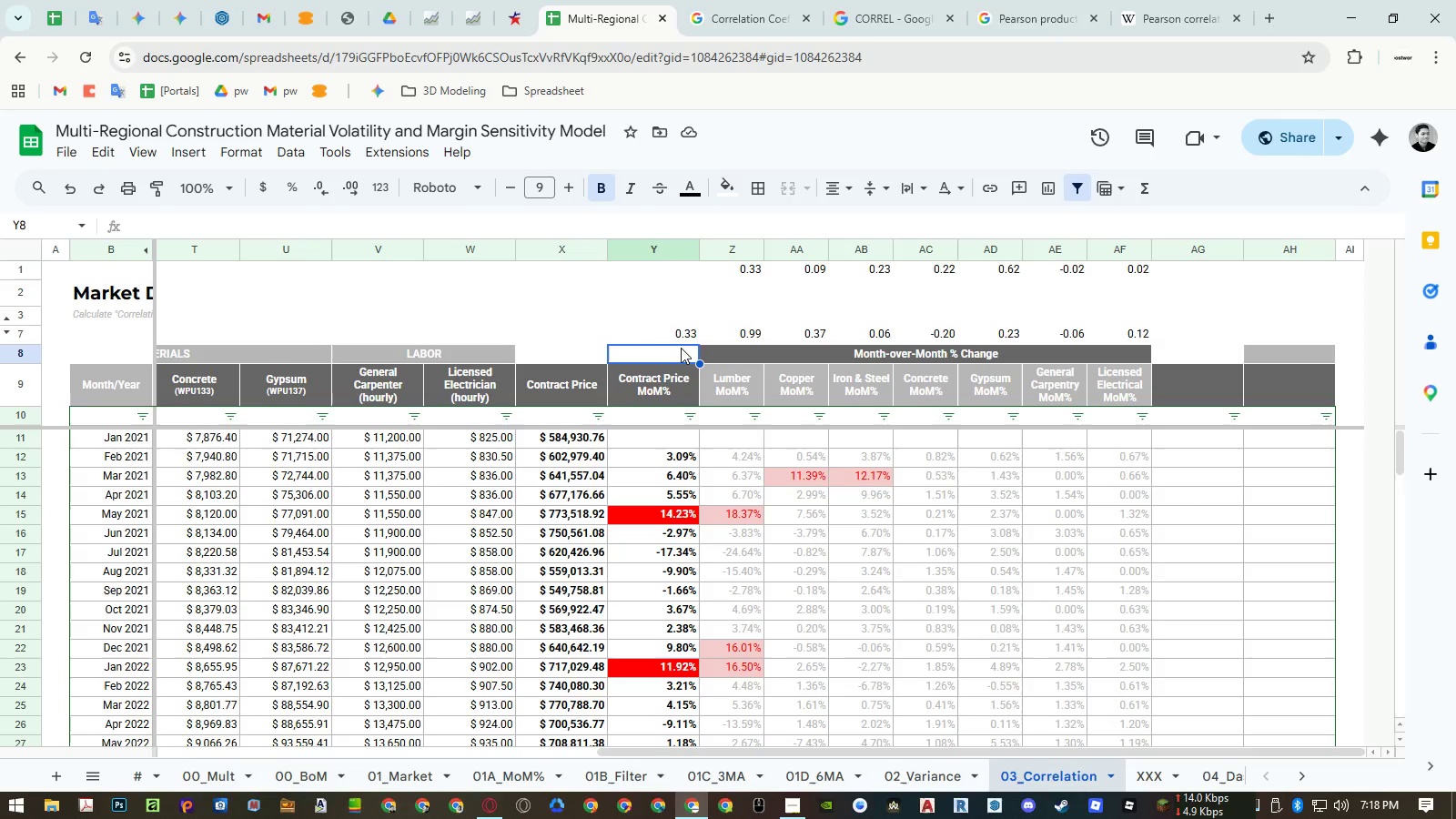 
left_click([673, 311])
 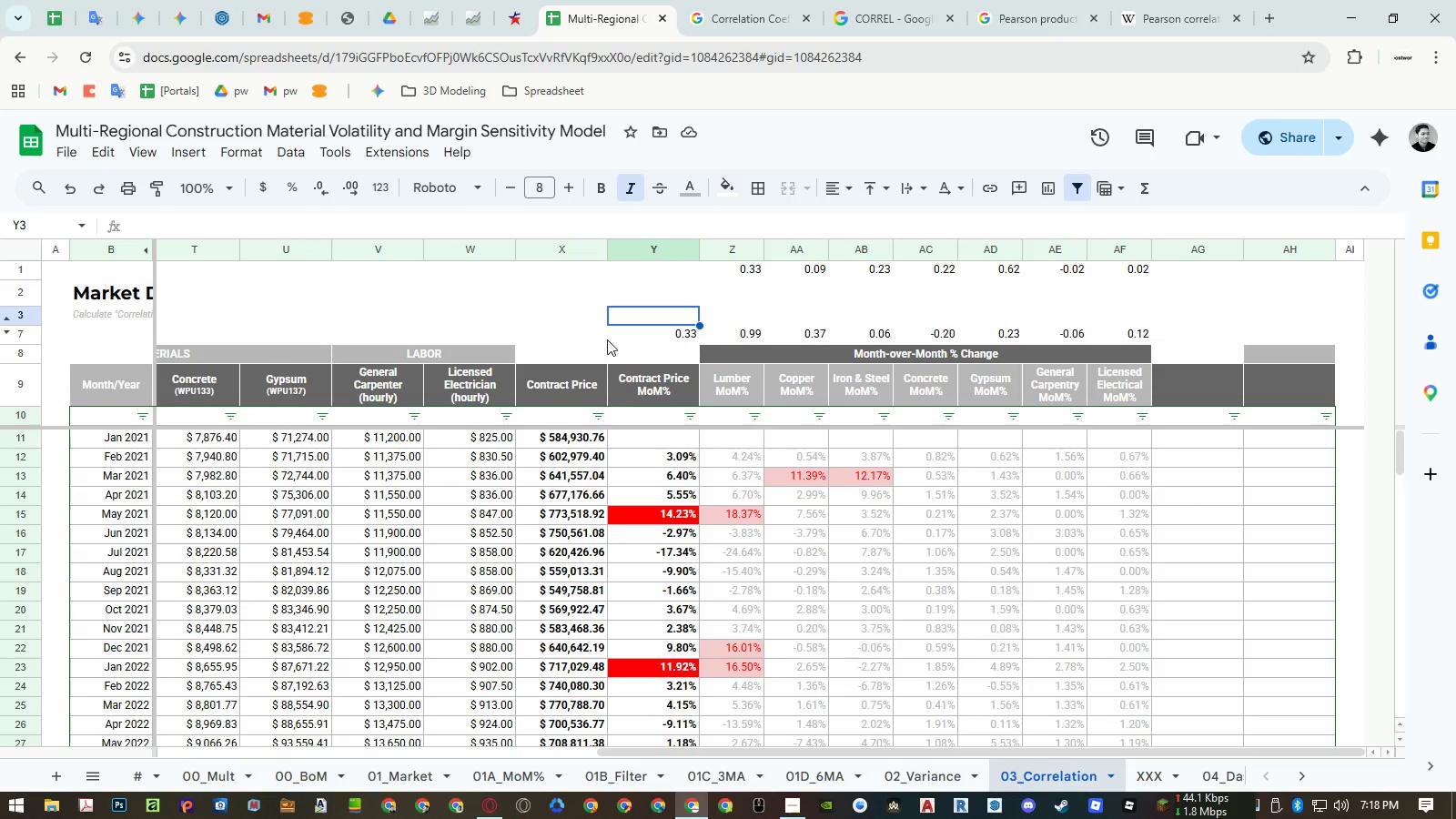 
left_click([597, 336])
 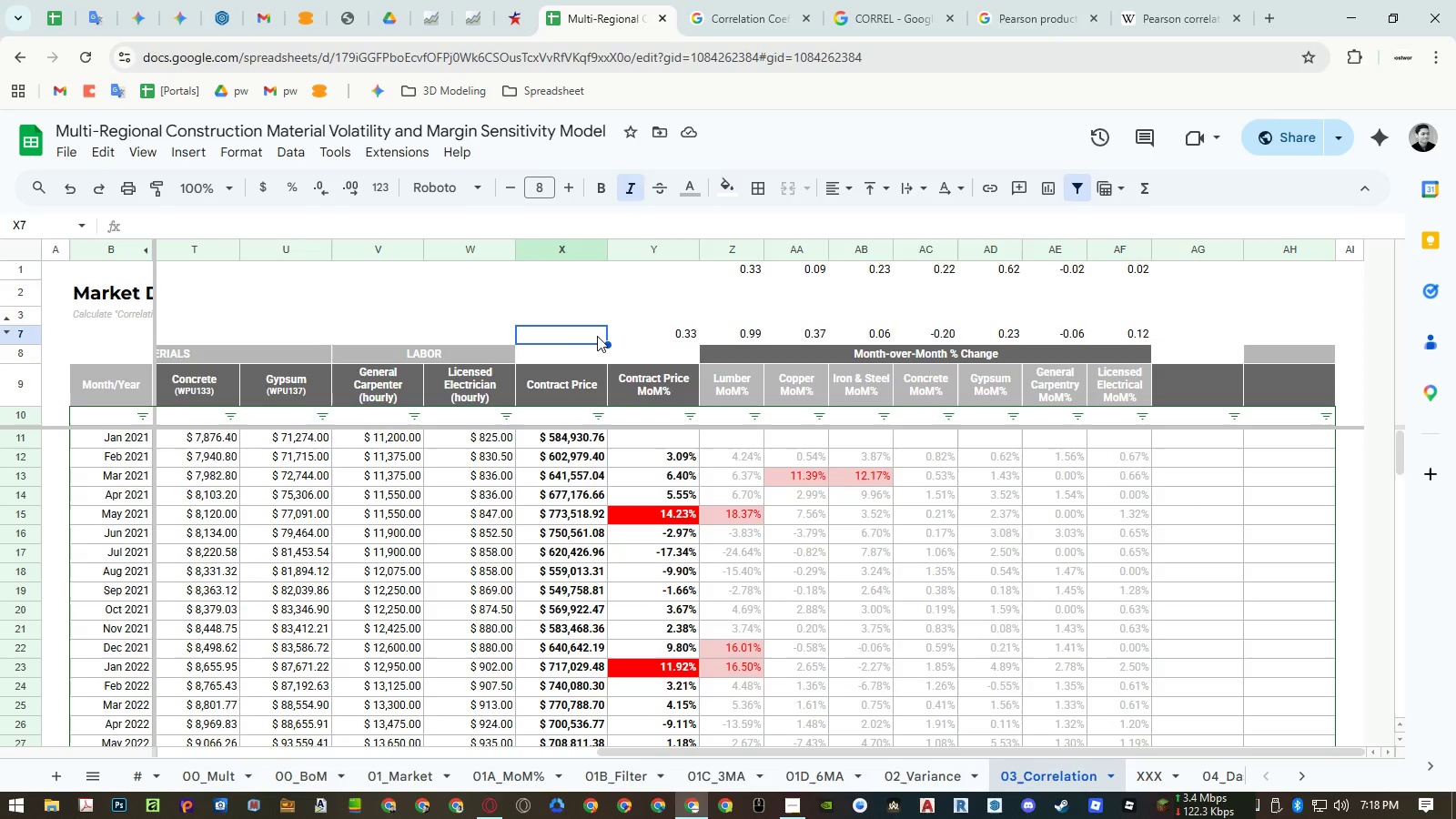 
key(Control+ControlLeft)
 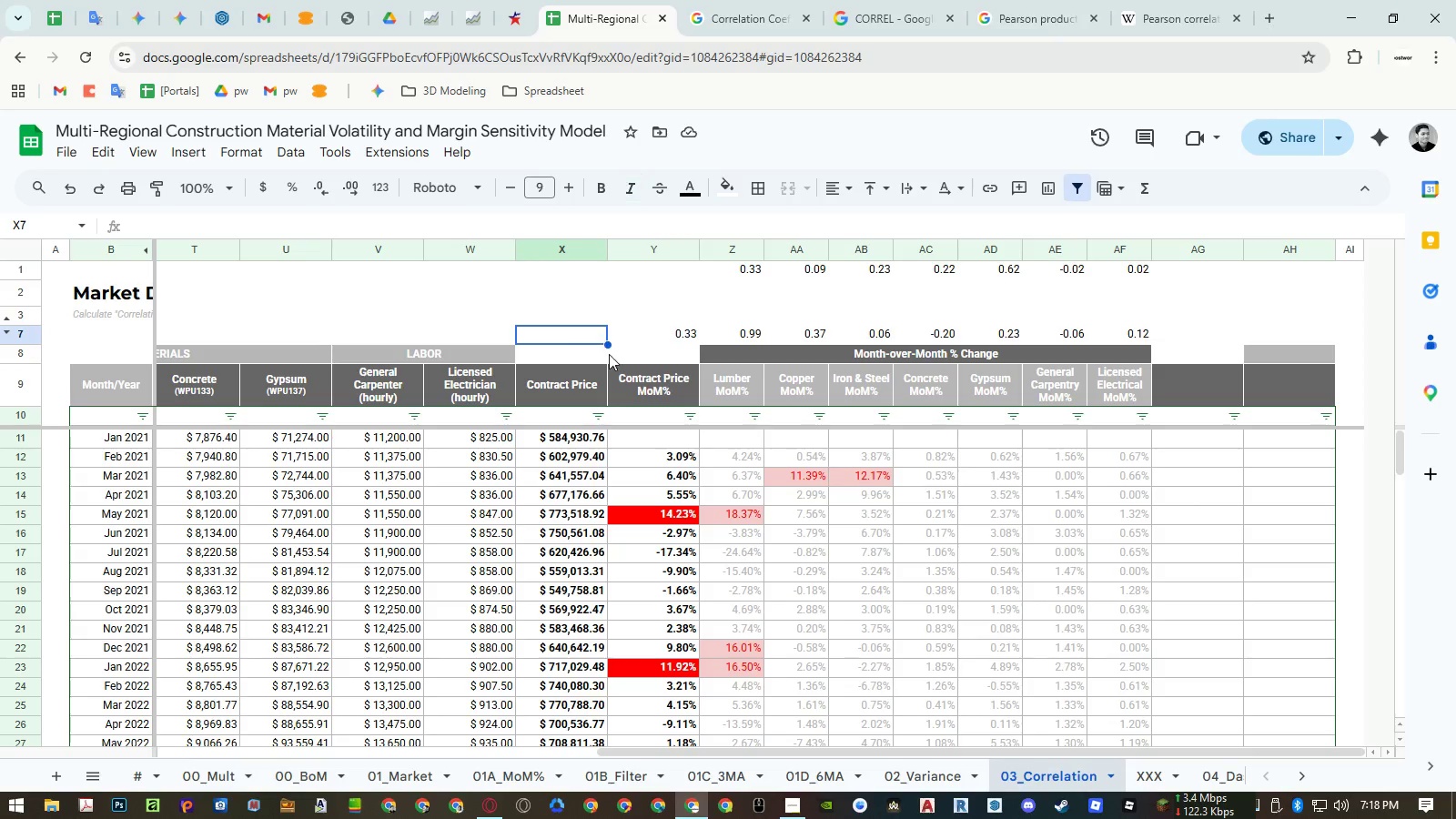 
key(Control+C)
 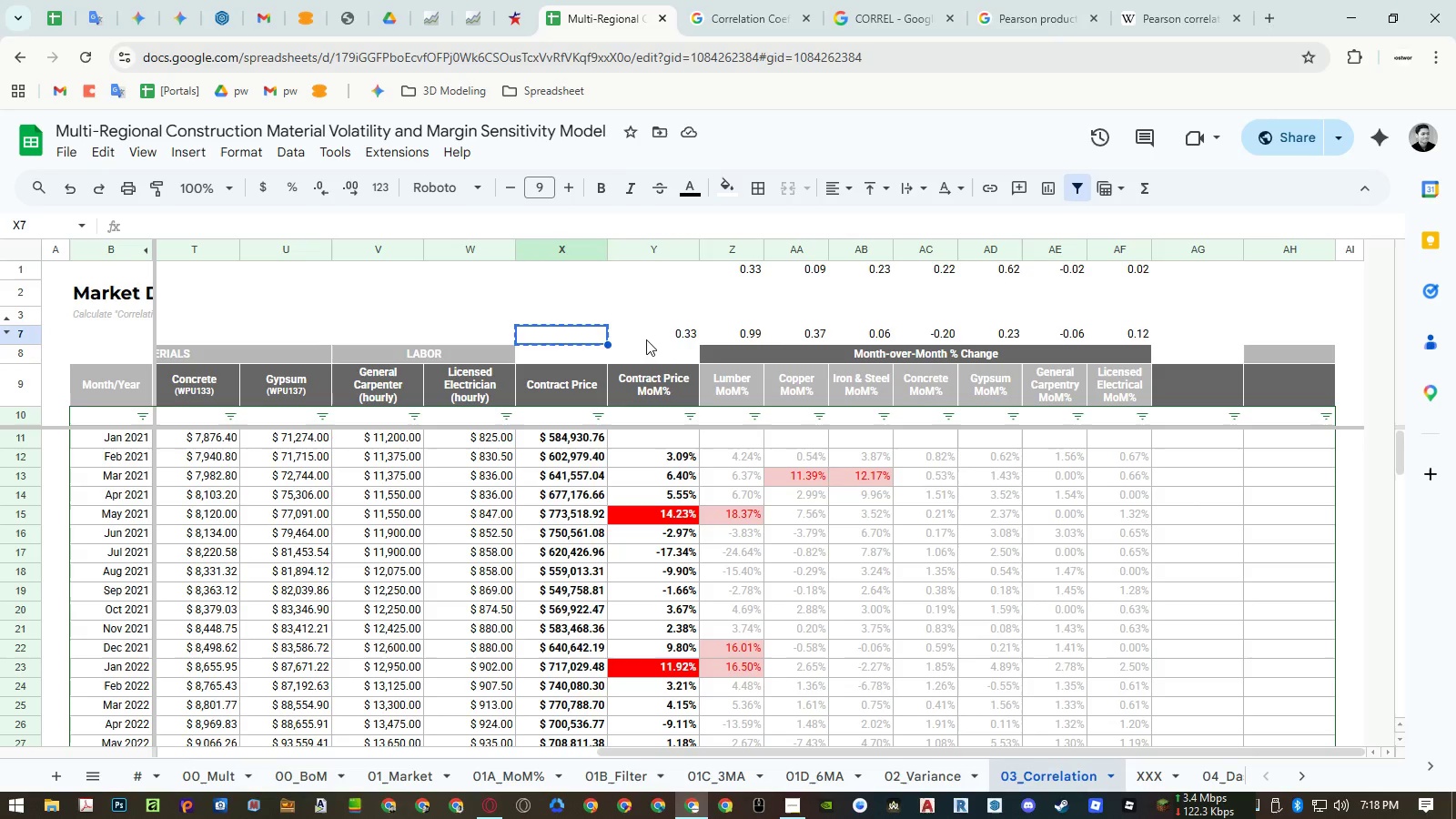 
left_click([646, 338])
 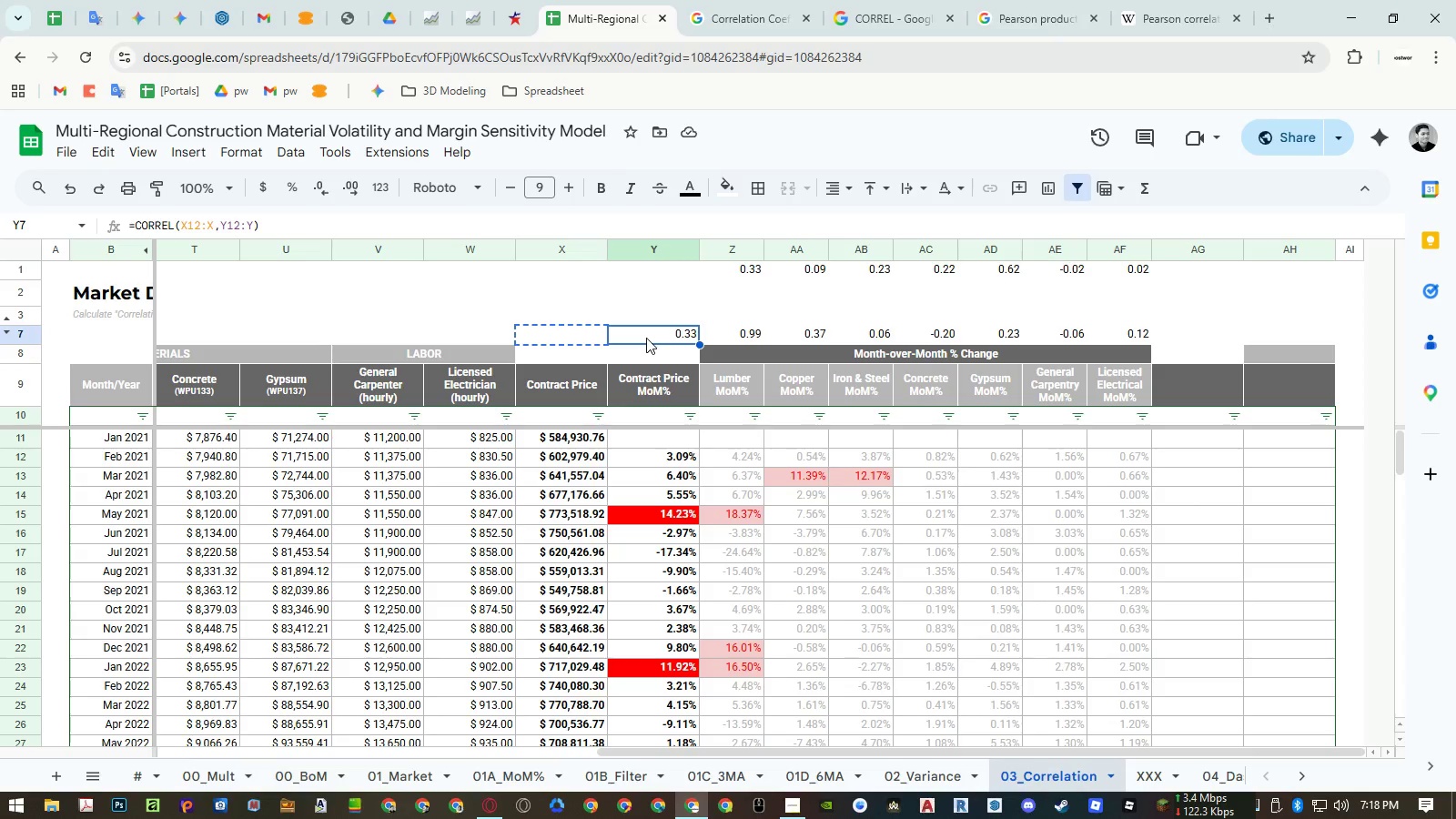 
key(Control+ControlLeft)
 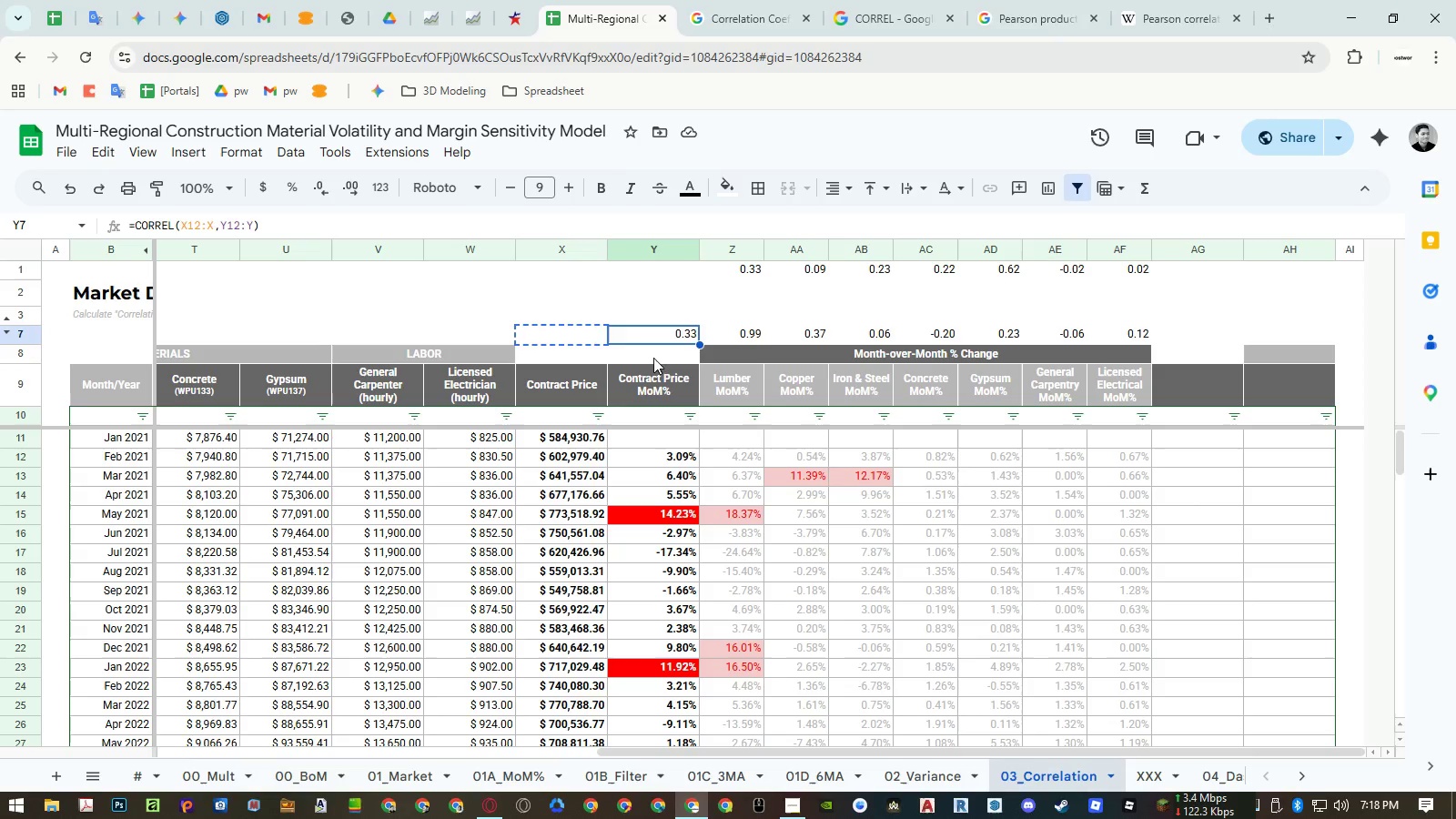 
key(Control+V)
 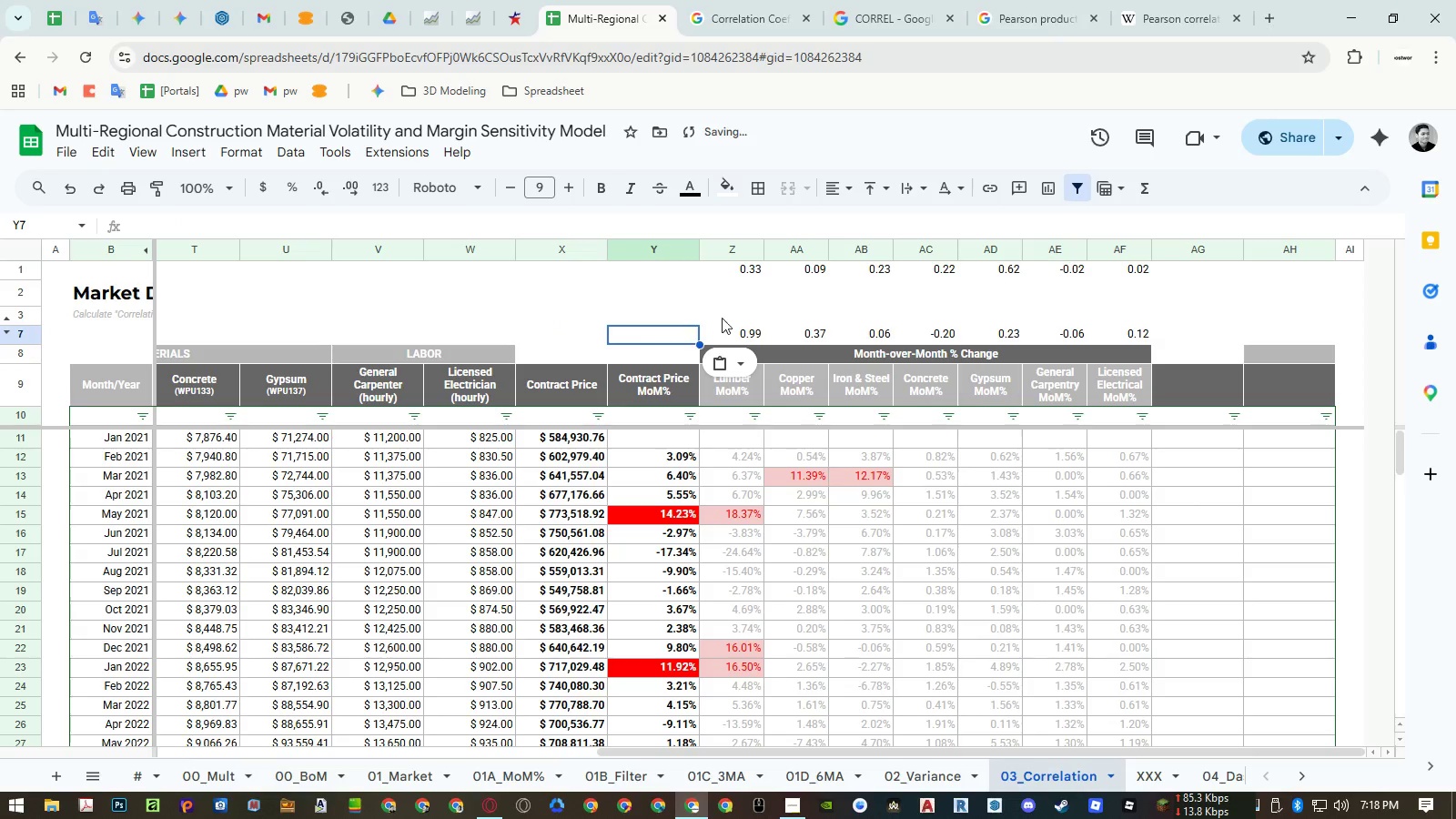 
left_click([733, 312])
 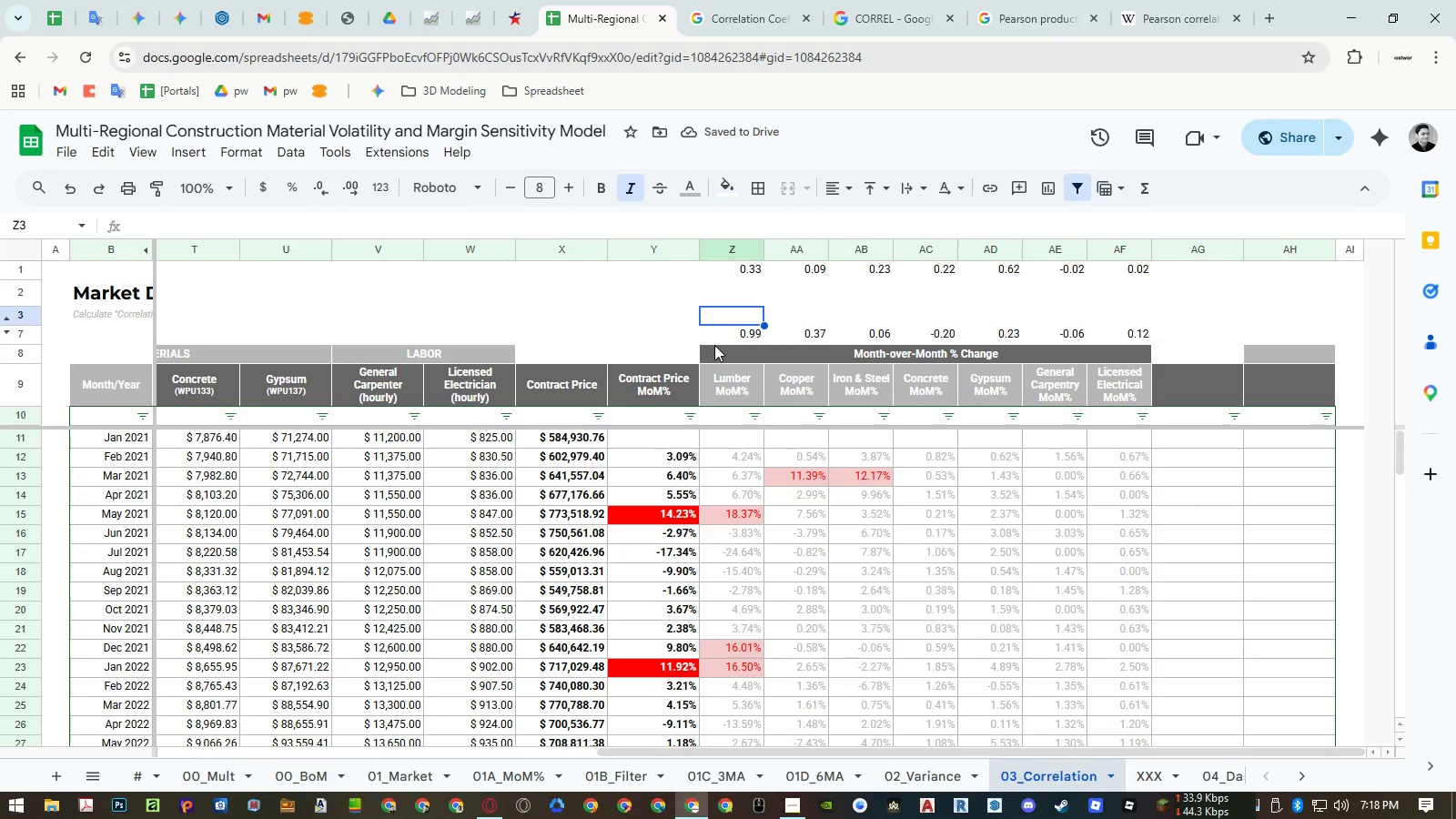 
double_click([715, 338])
 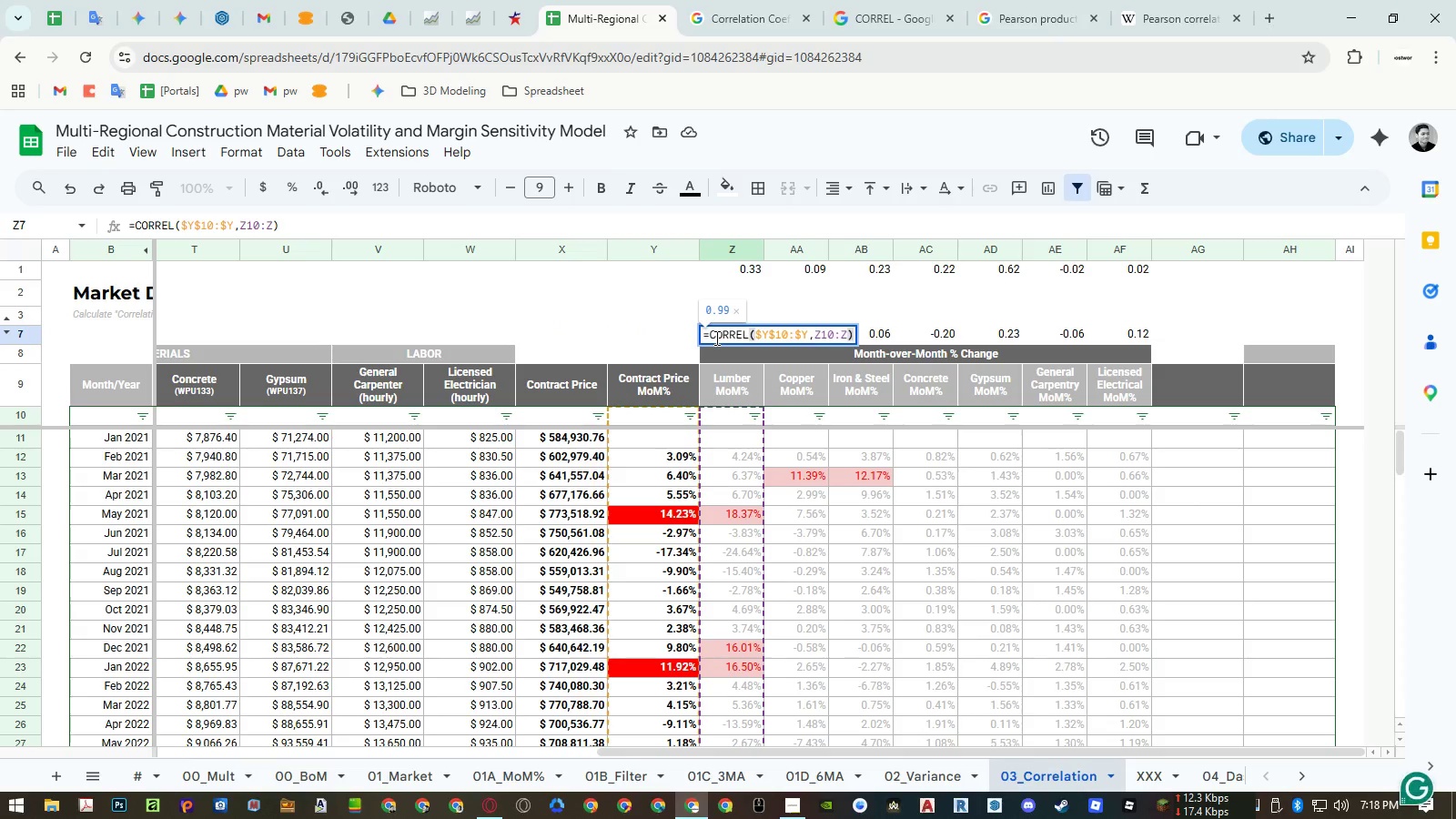 
key(Escape)
 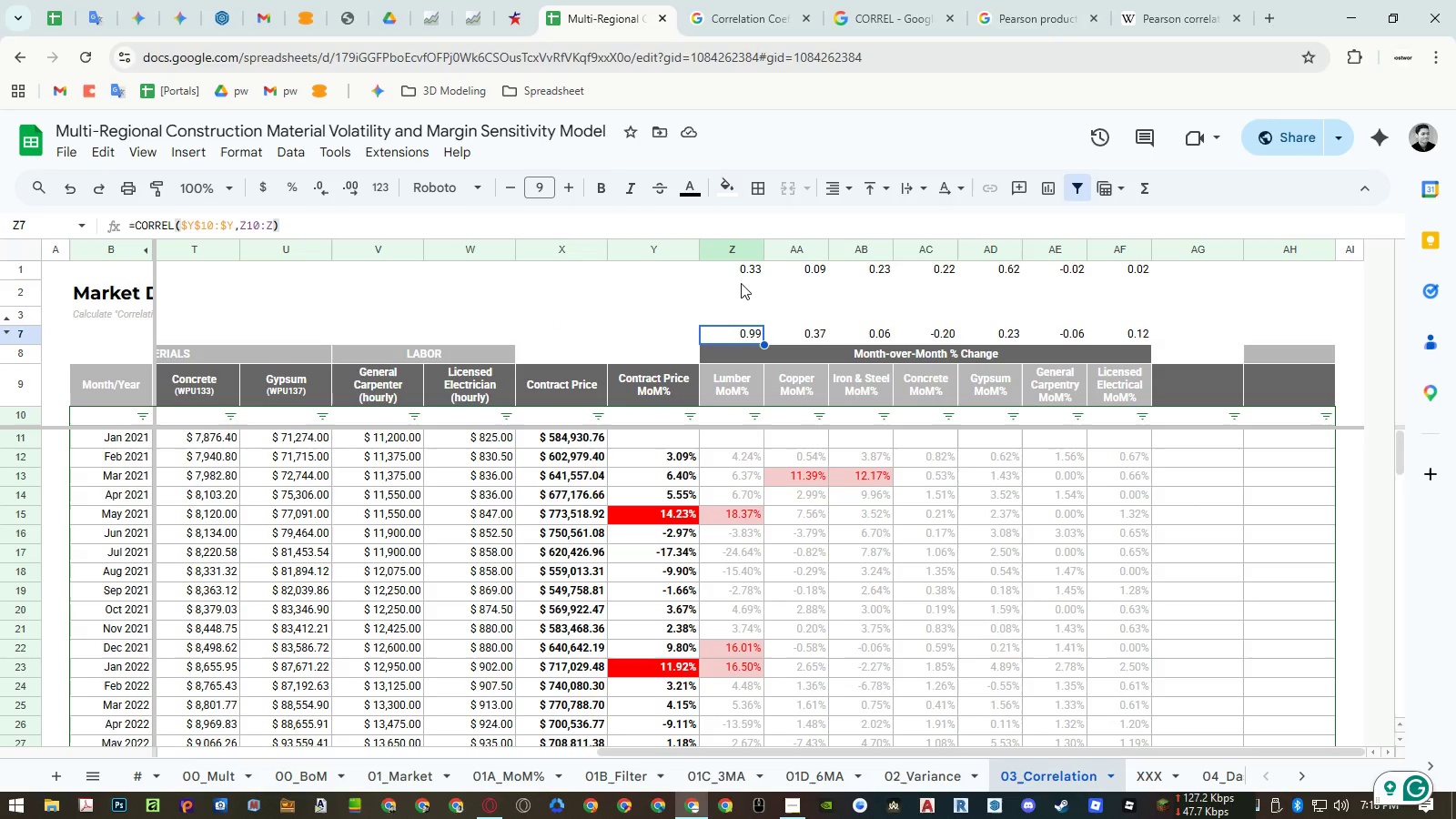 
double_click([743, 269])
 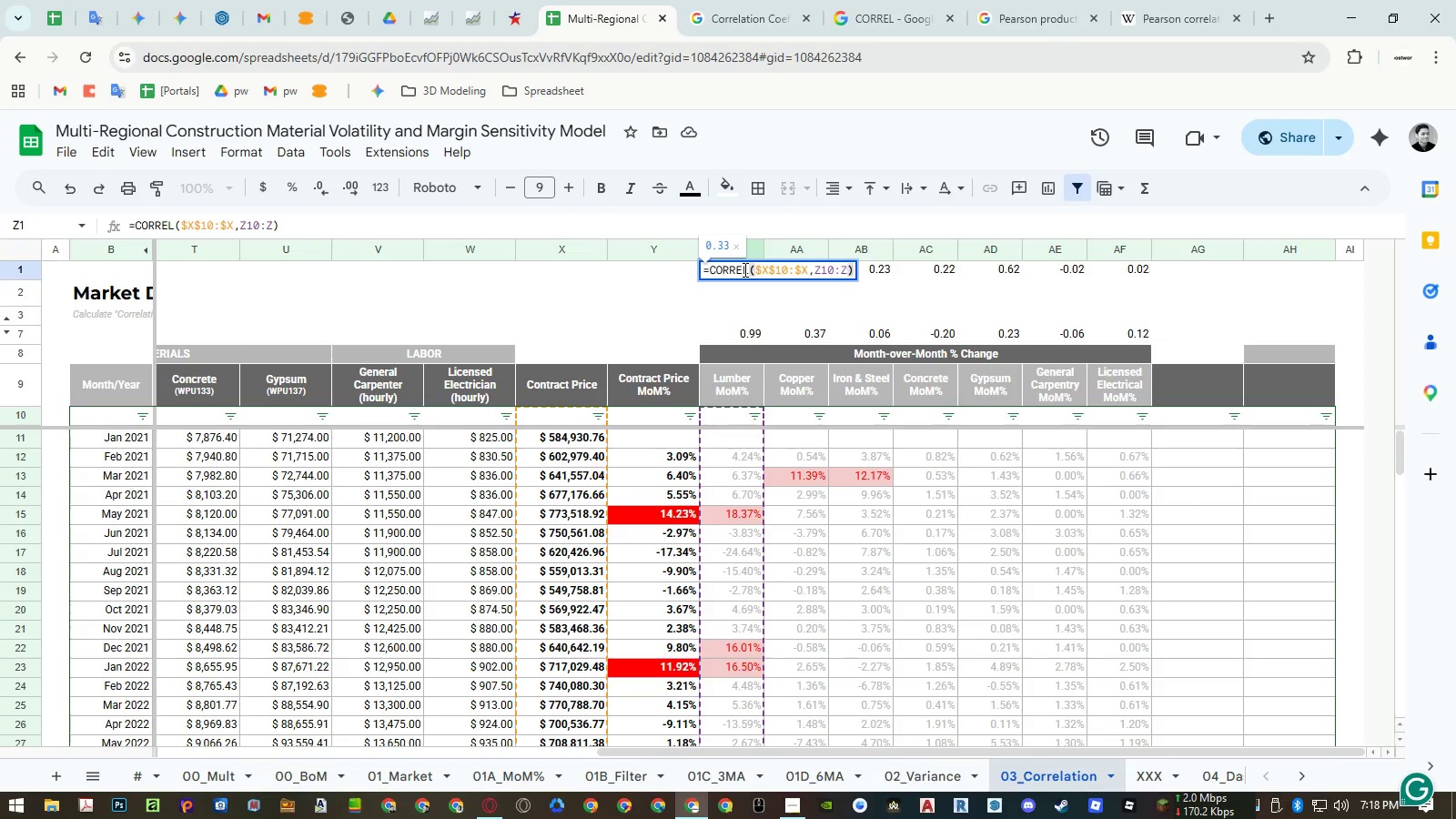 
key(Escape)
 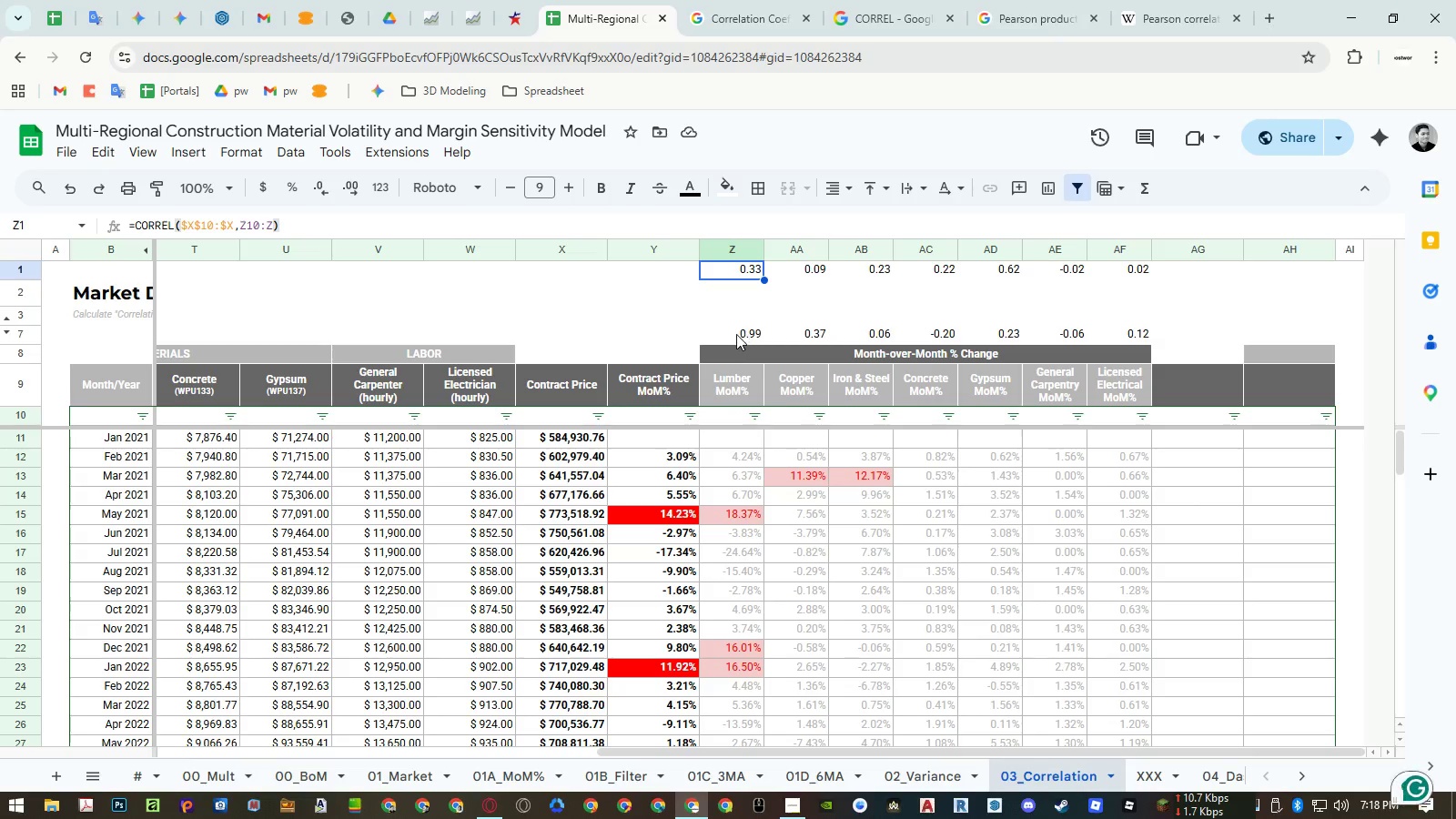 
double_click([736, 334])
 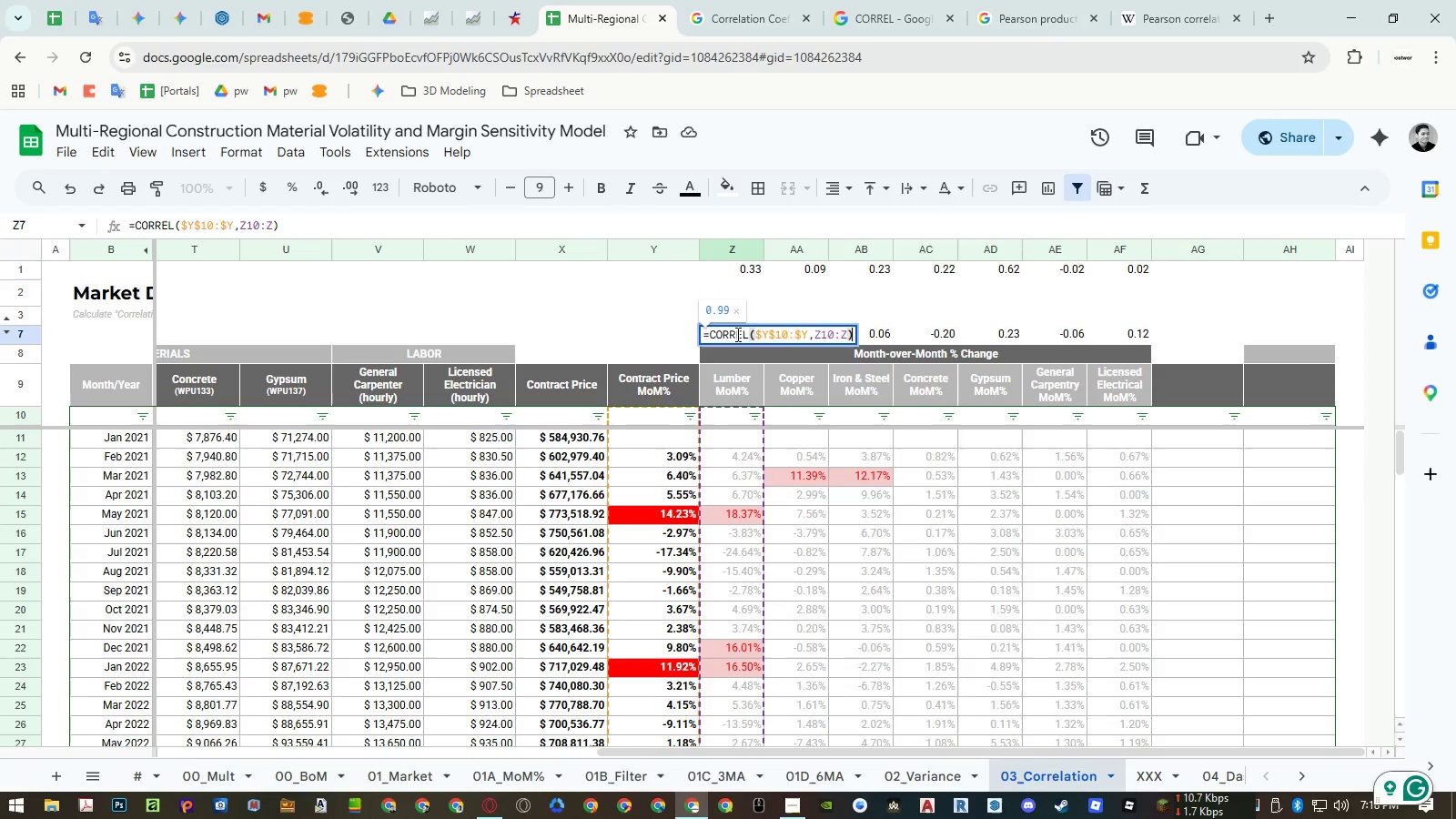 
key(Escape)
 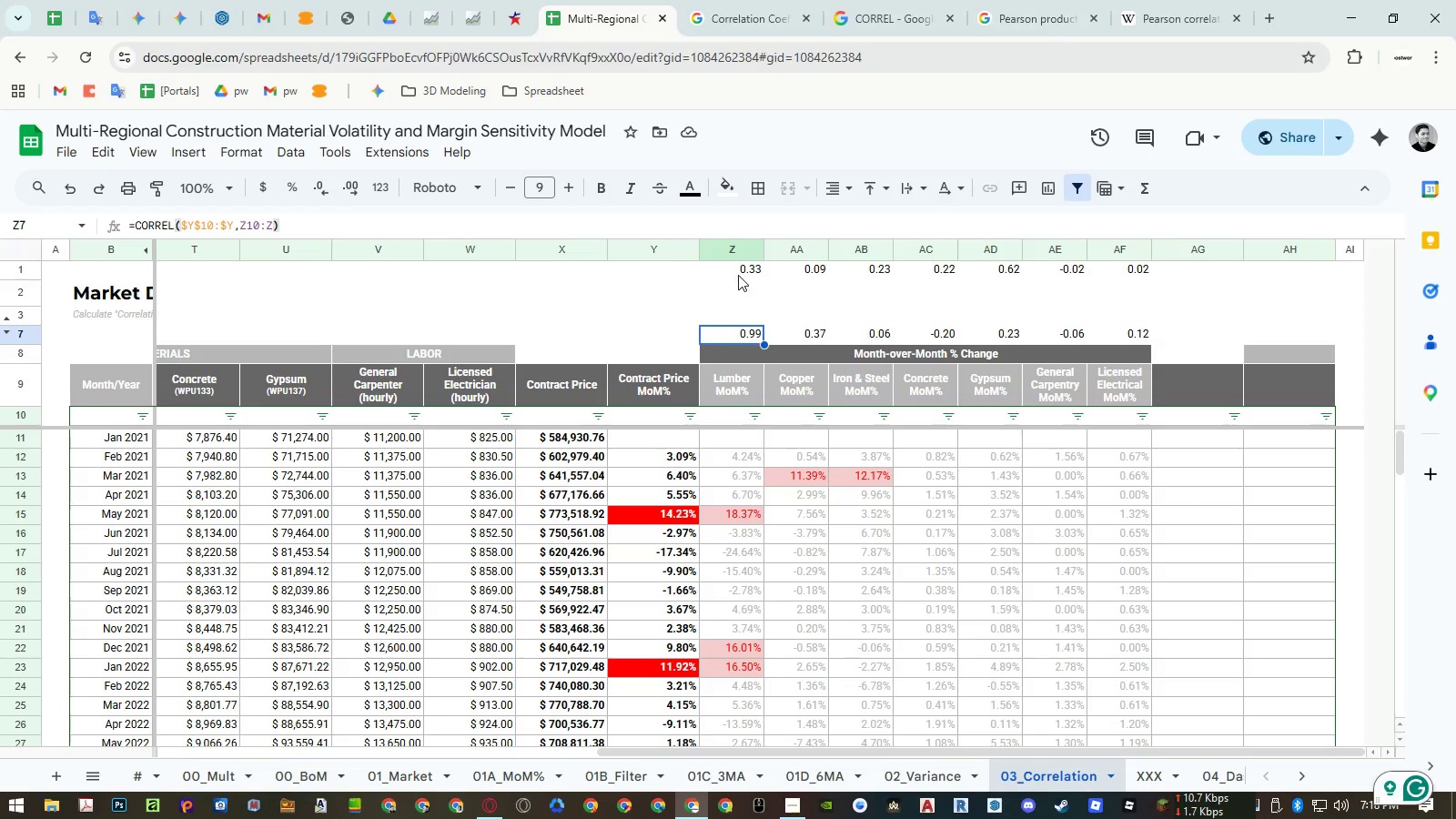 
double_click([738, 275])
 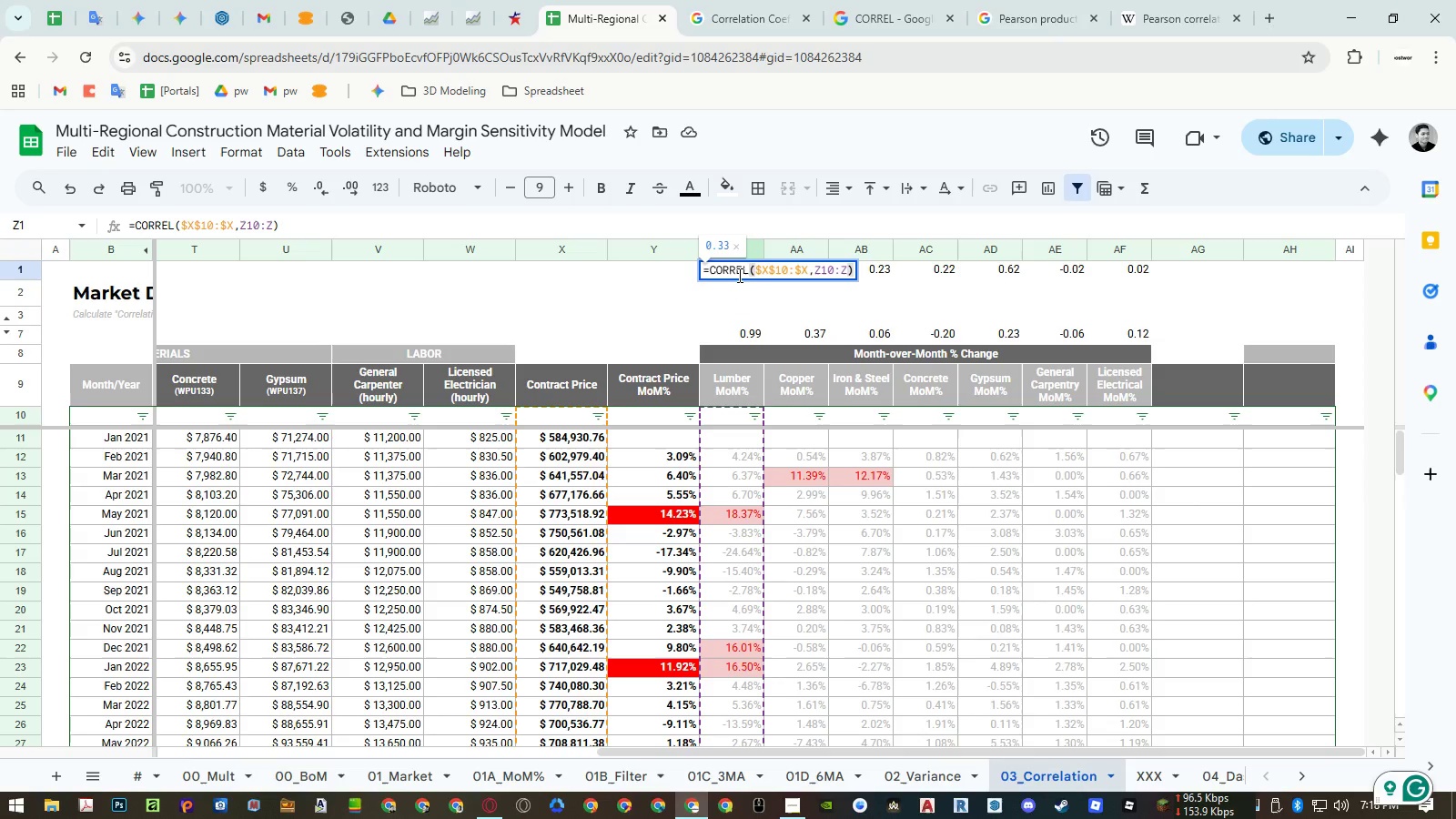 
key(Escape)
 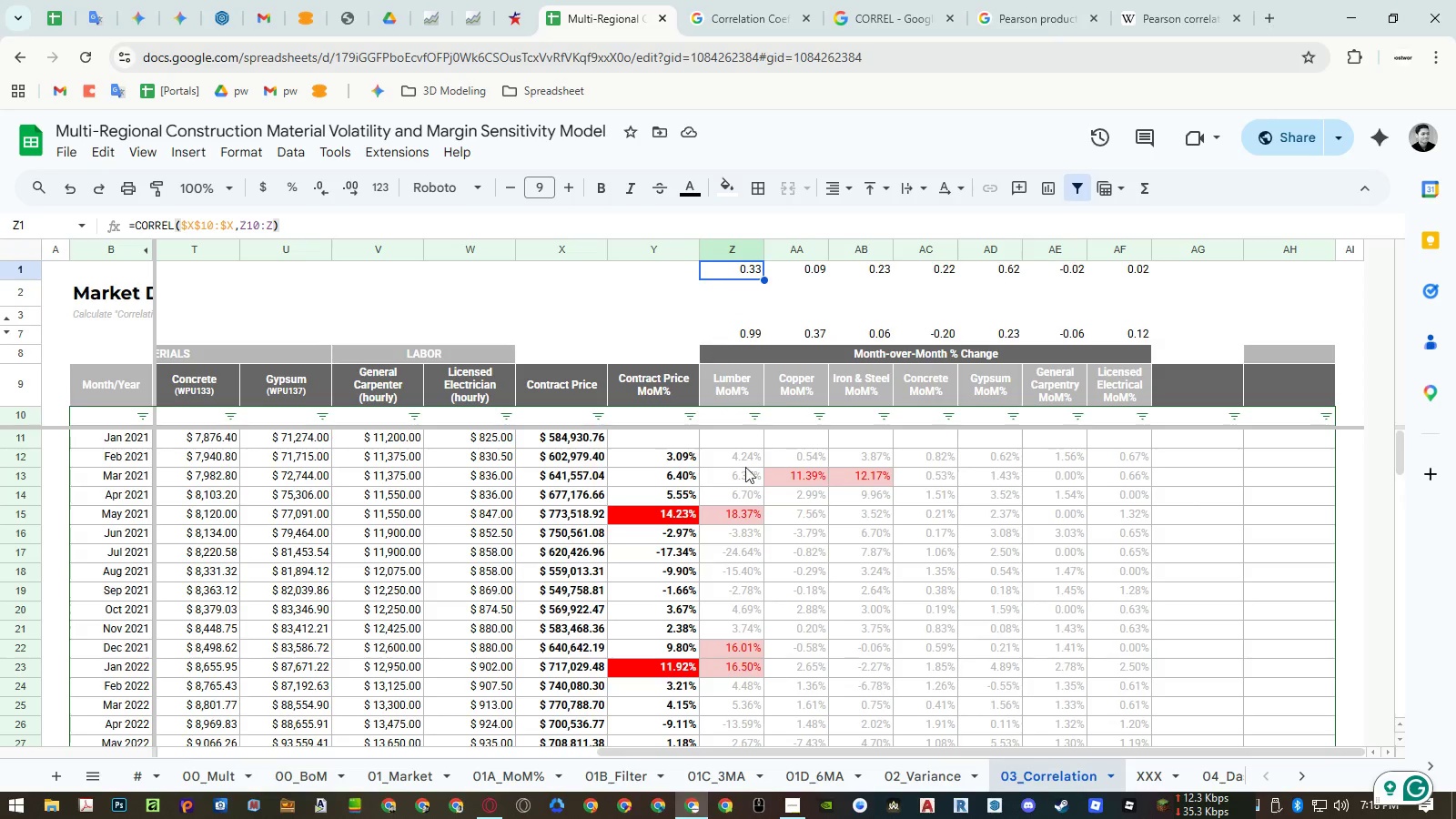 
left_click([793, 818])